 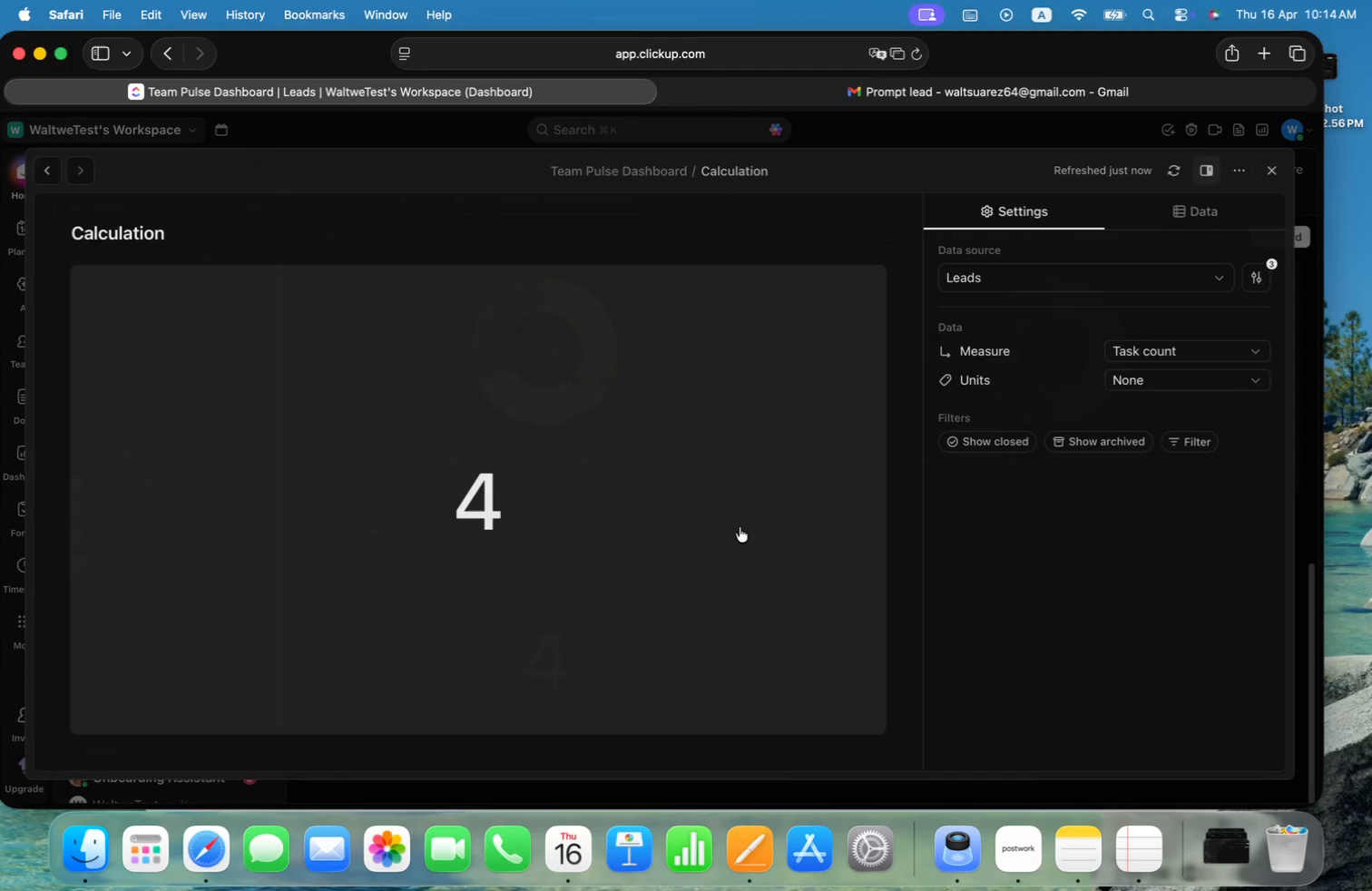 
left_click([1244, 348])
 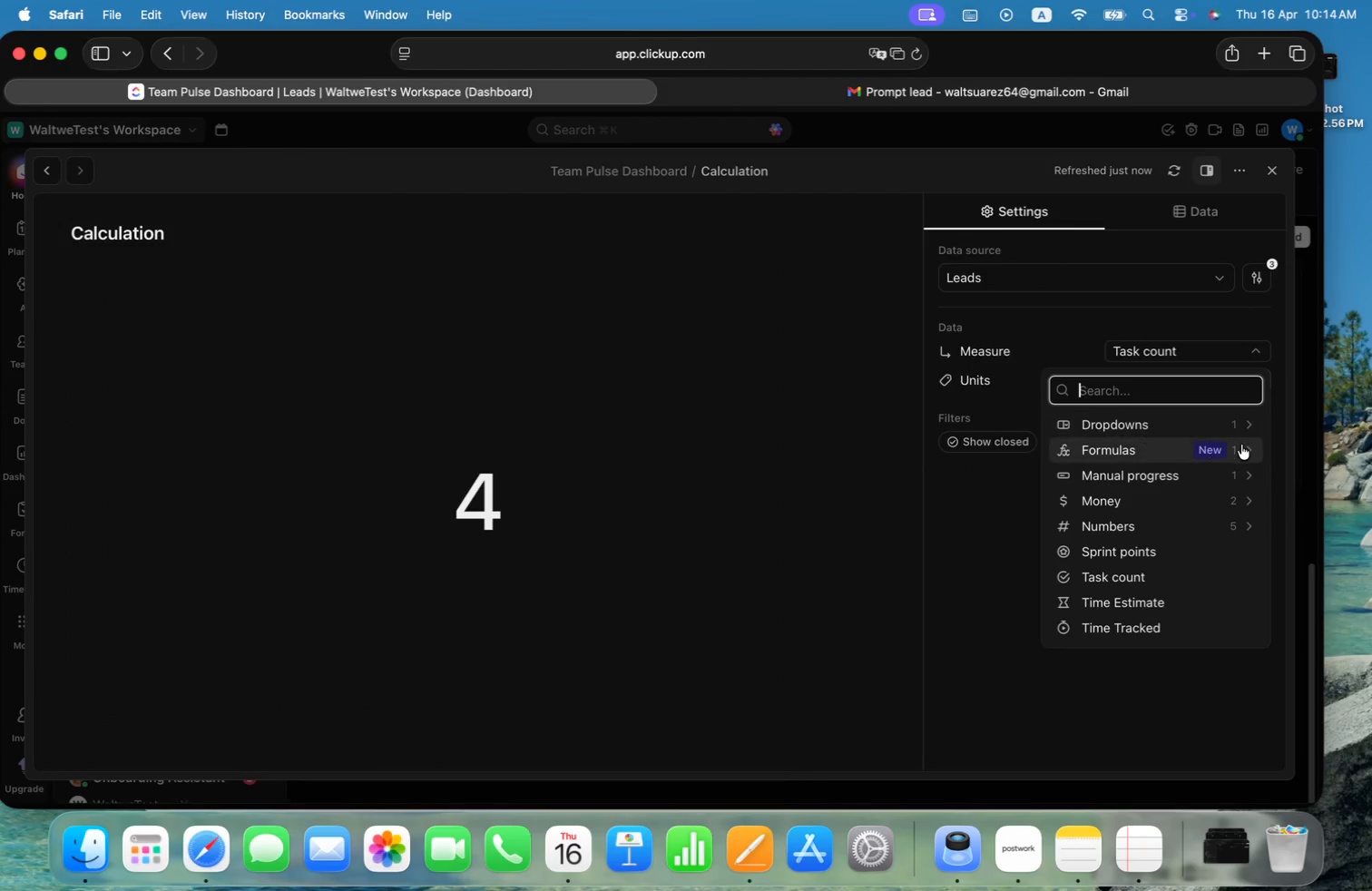 
left_click([1241, 445])
 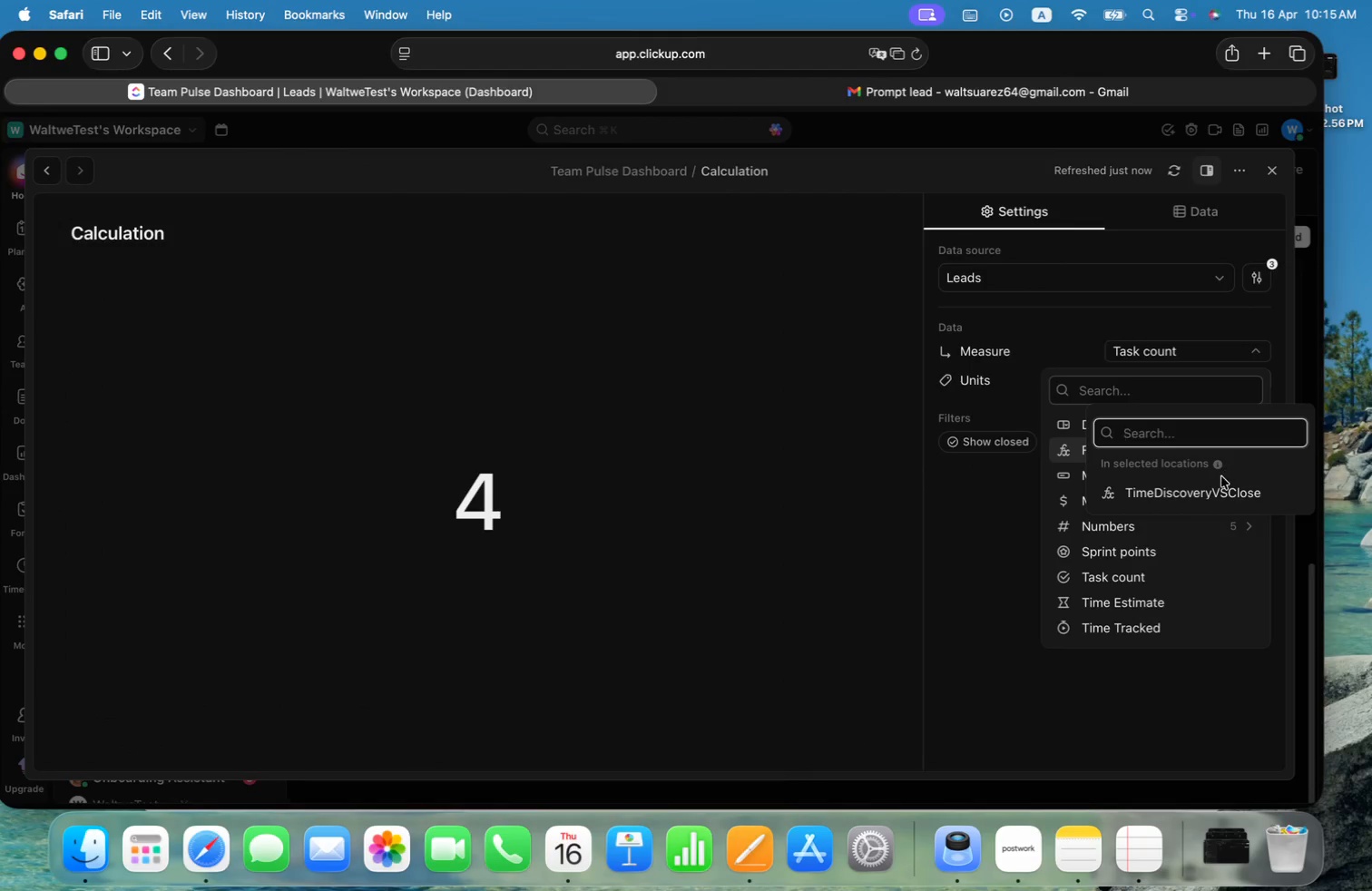 
left_click([1210, 491])
 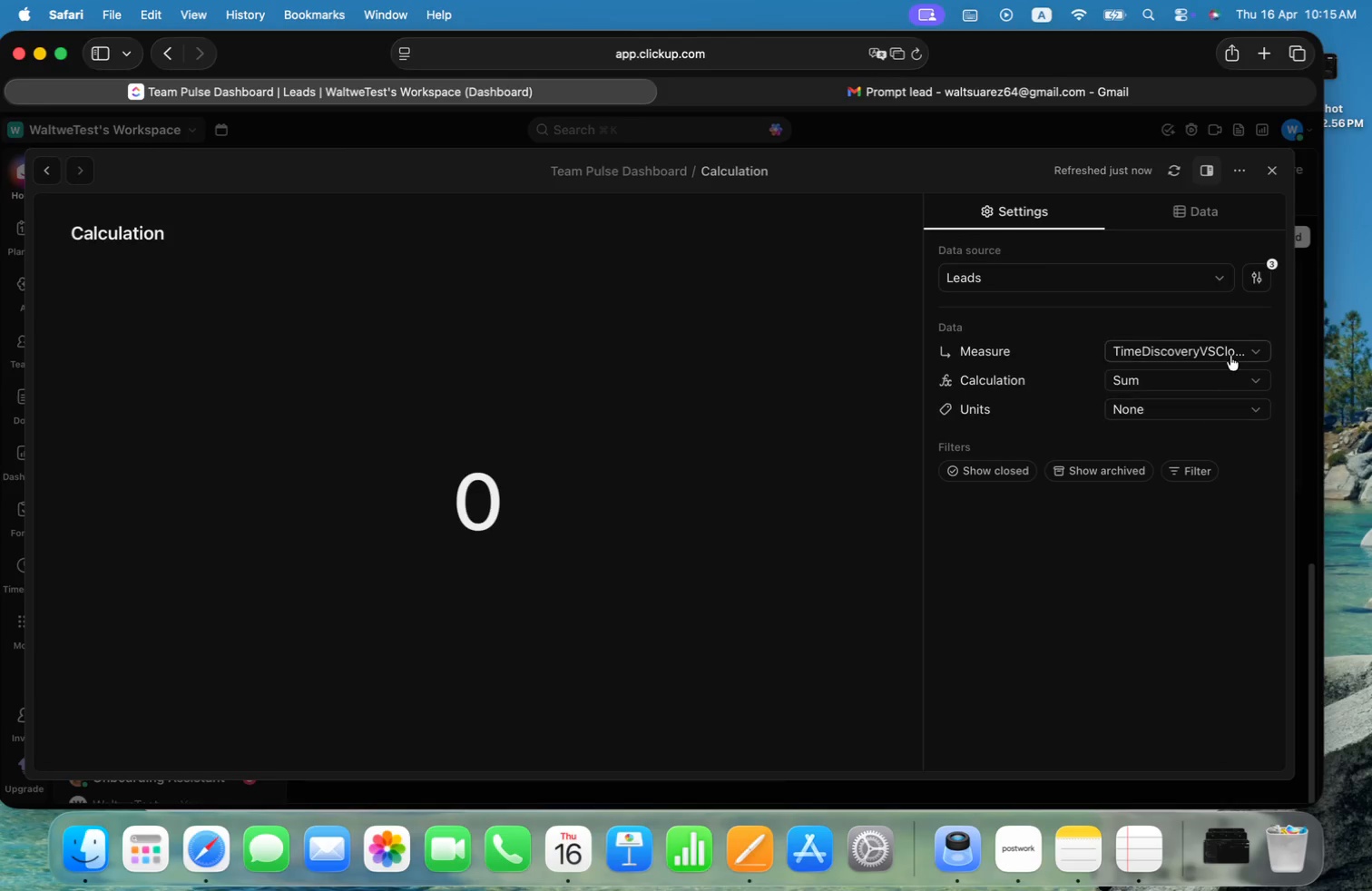 
left_click([1241, 382])
 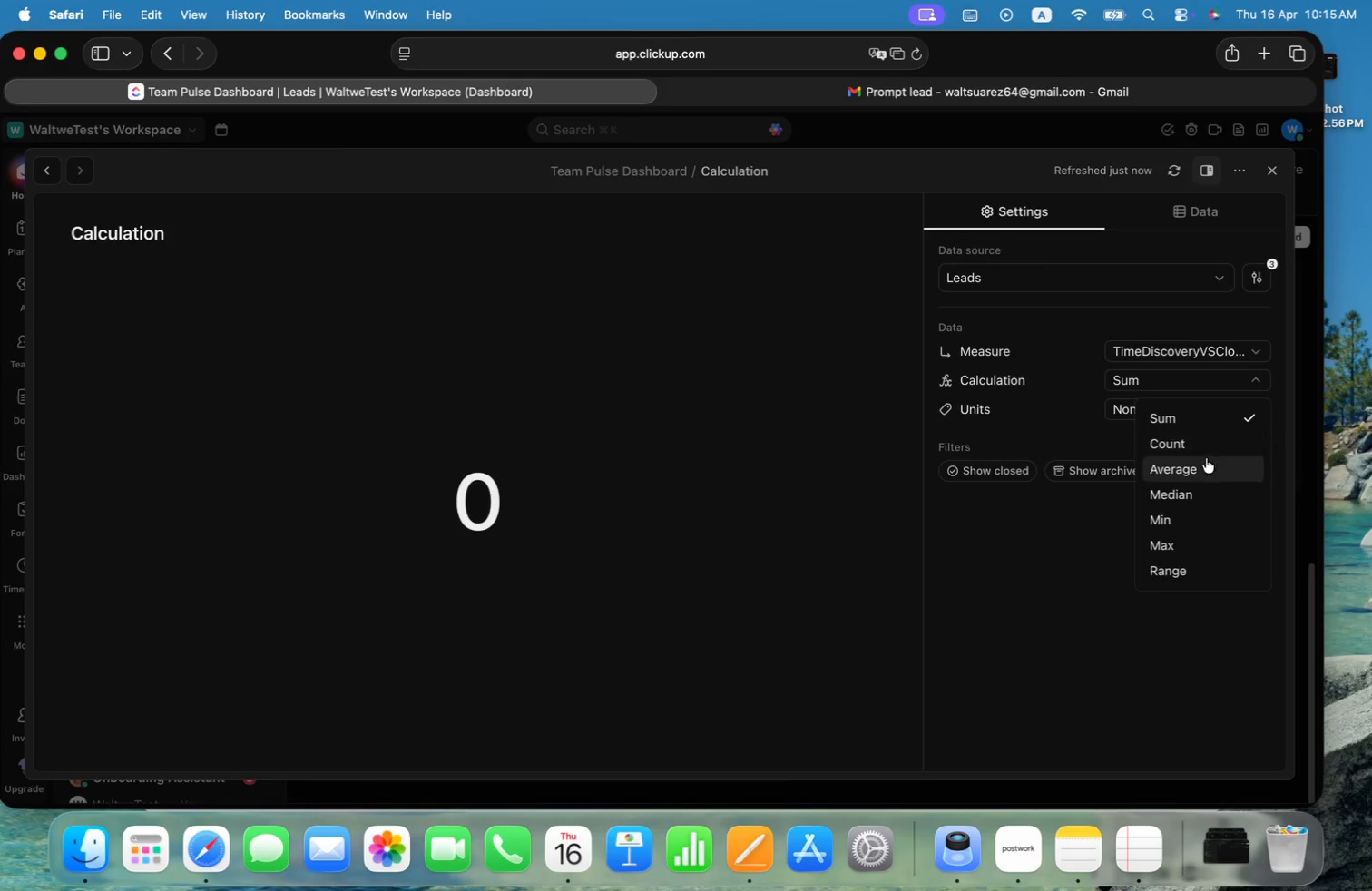 
left_click([1204, 462])
 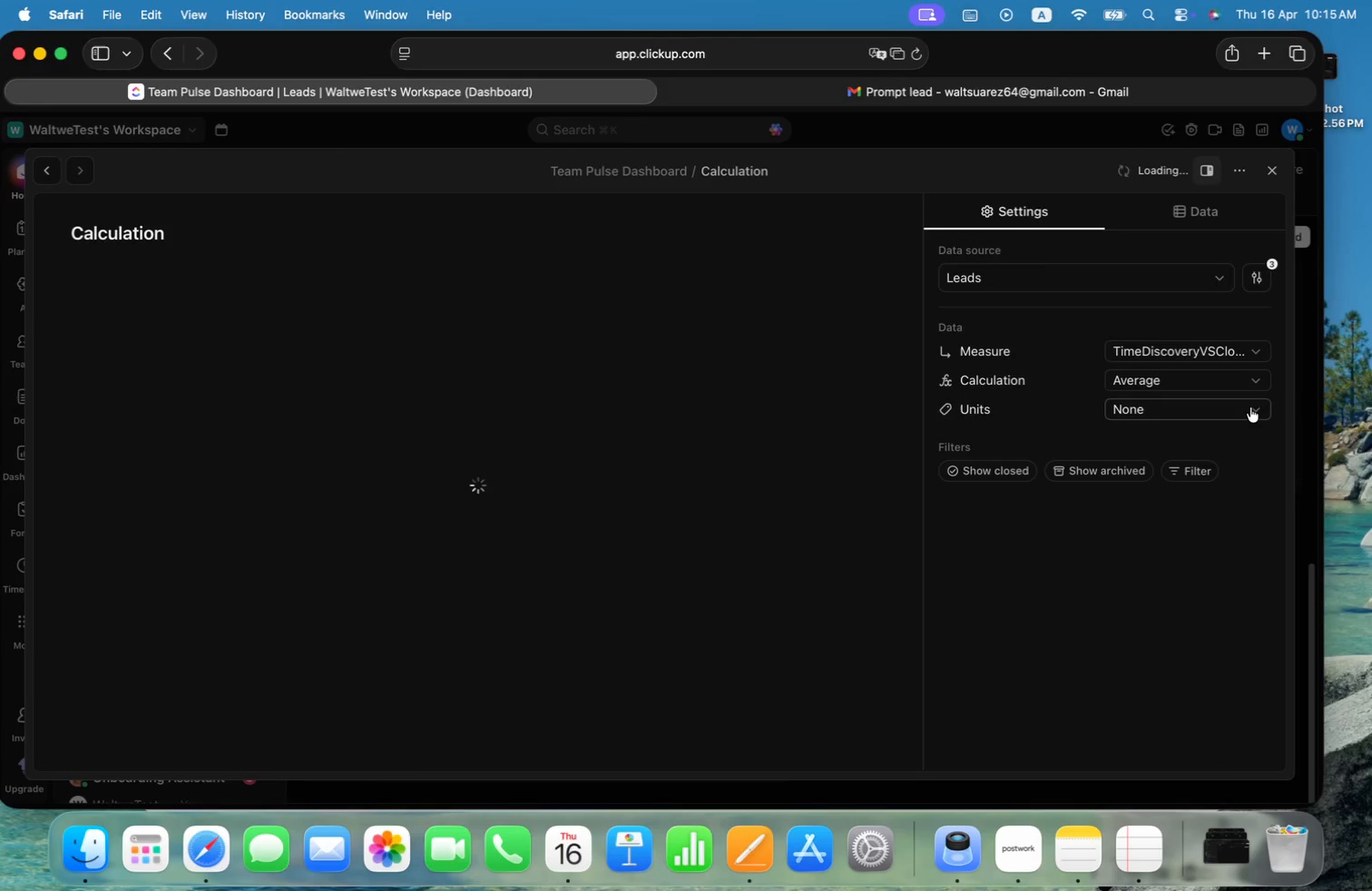 
left_click([1251, 407])
 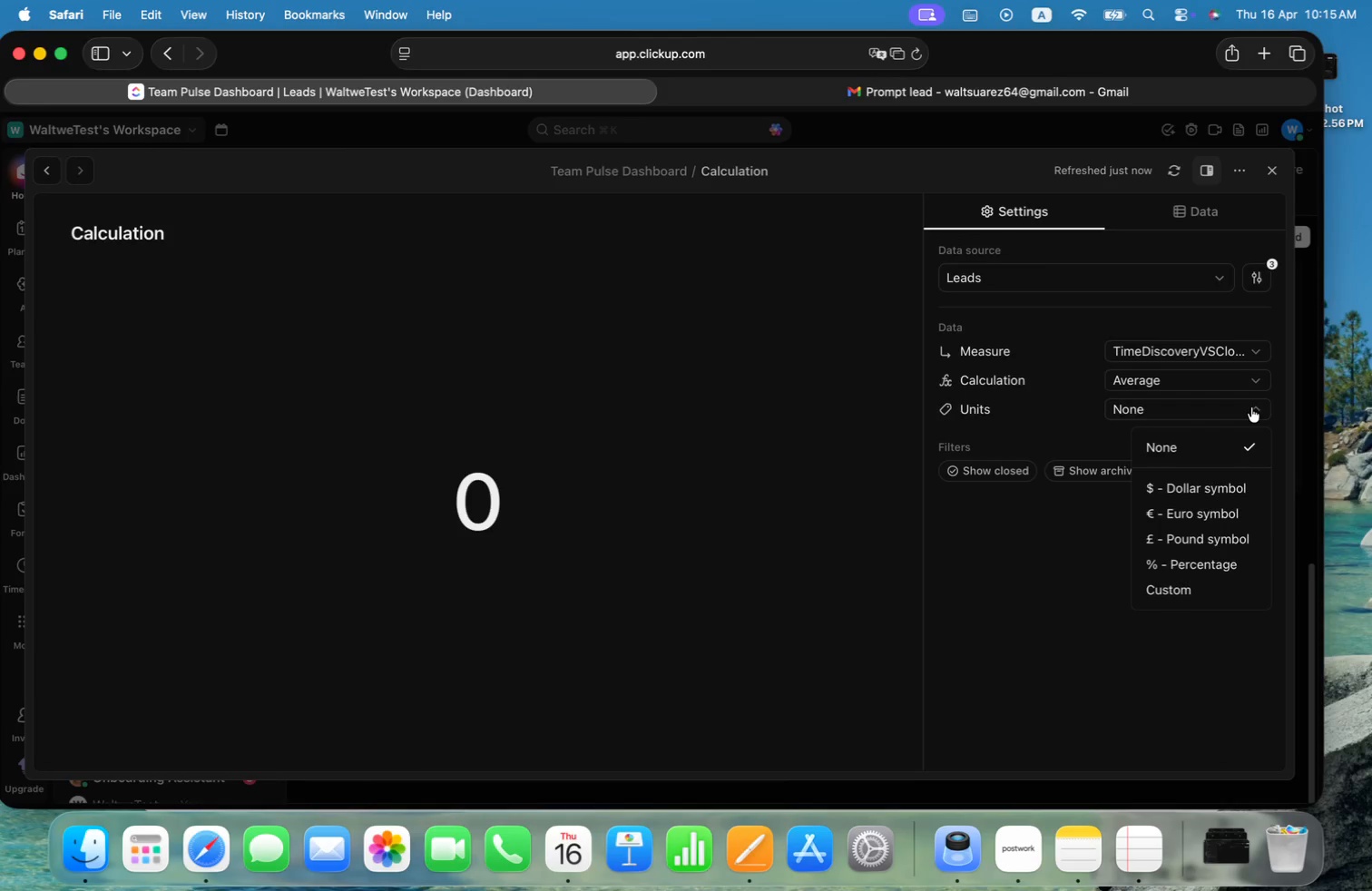 
left_click([1048, 527])
 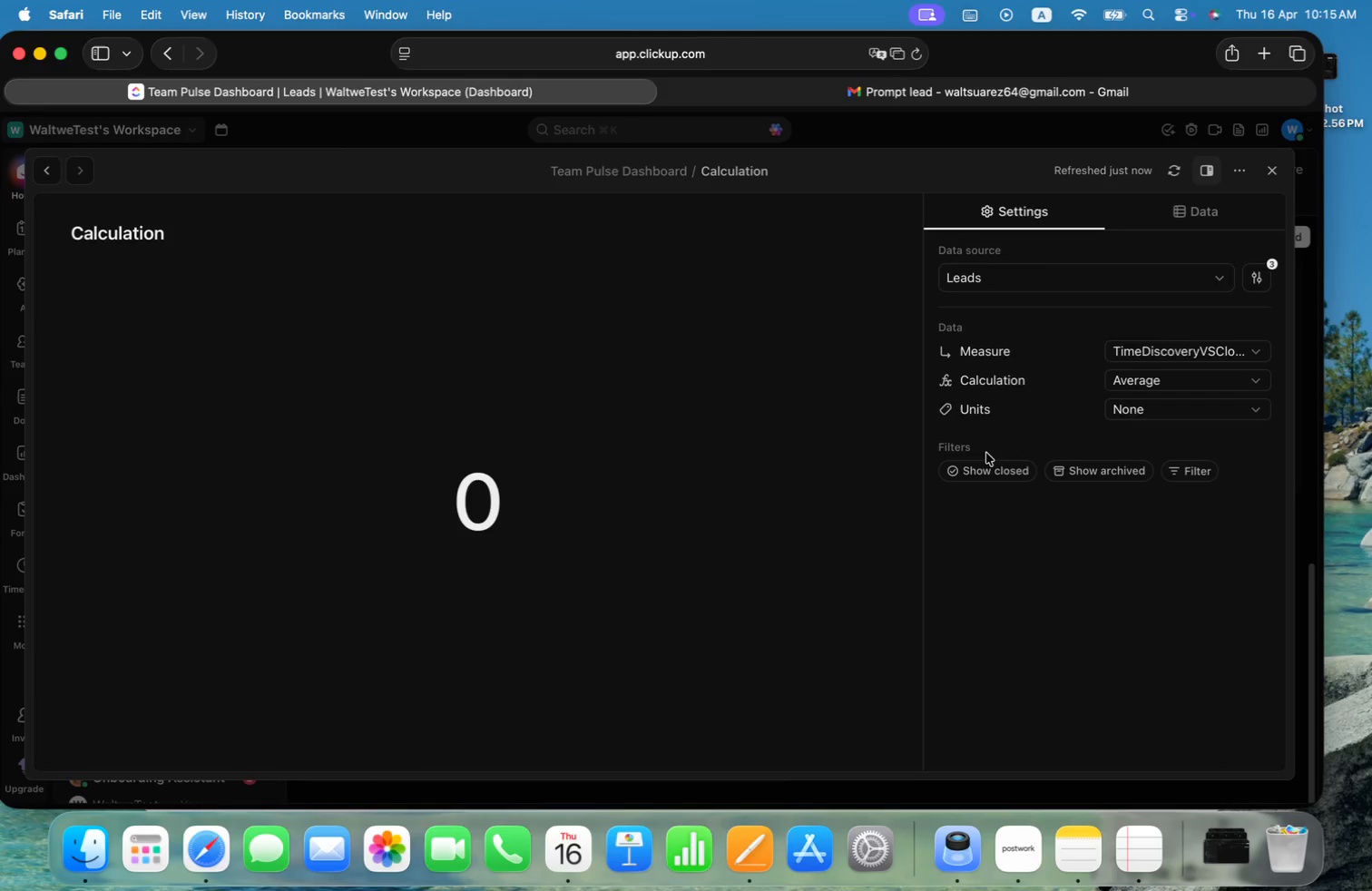 
left_click([976, 470])
 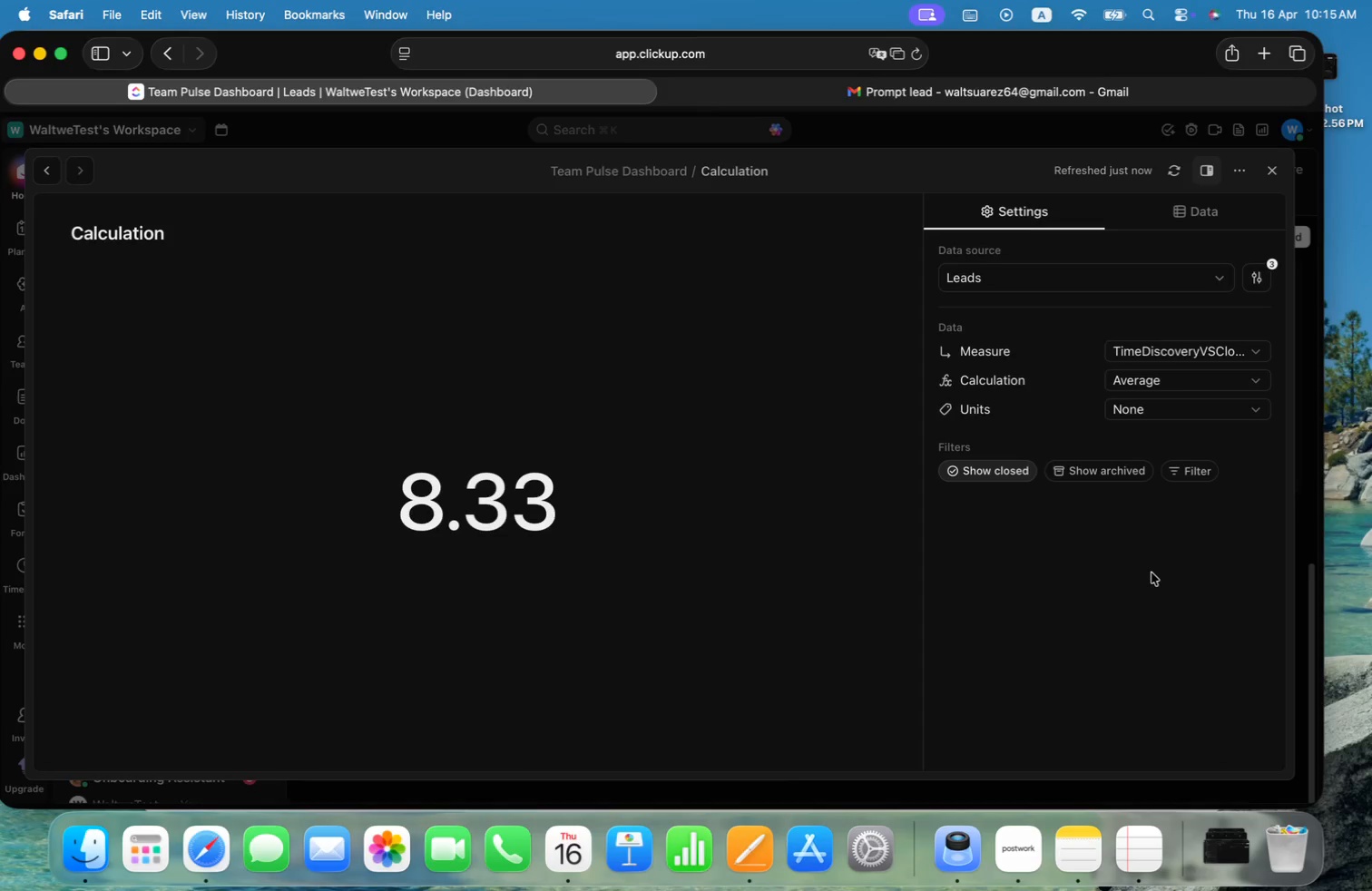 
left_click([1002, 471])
 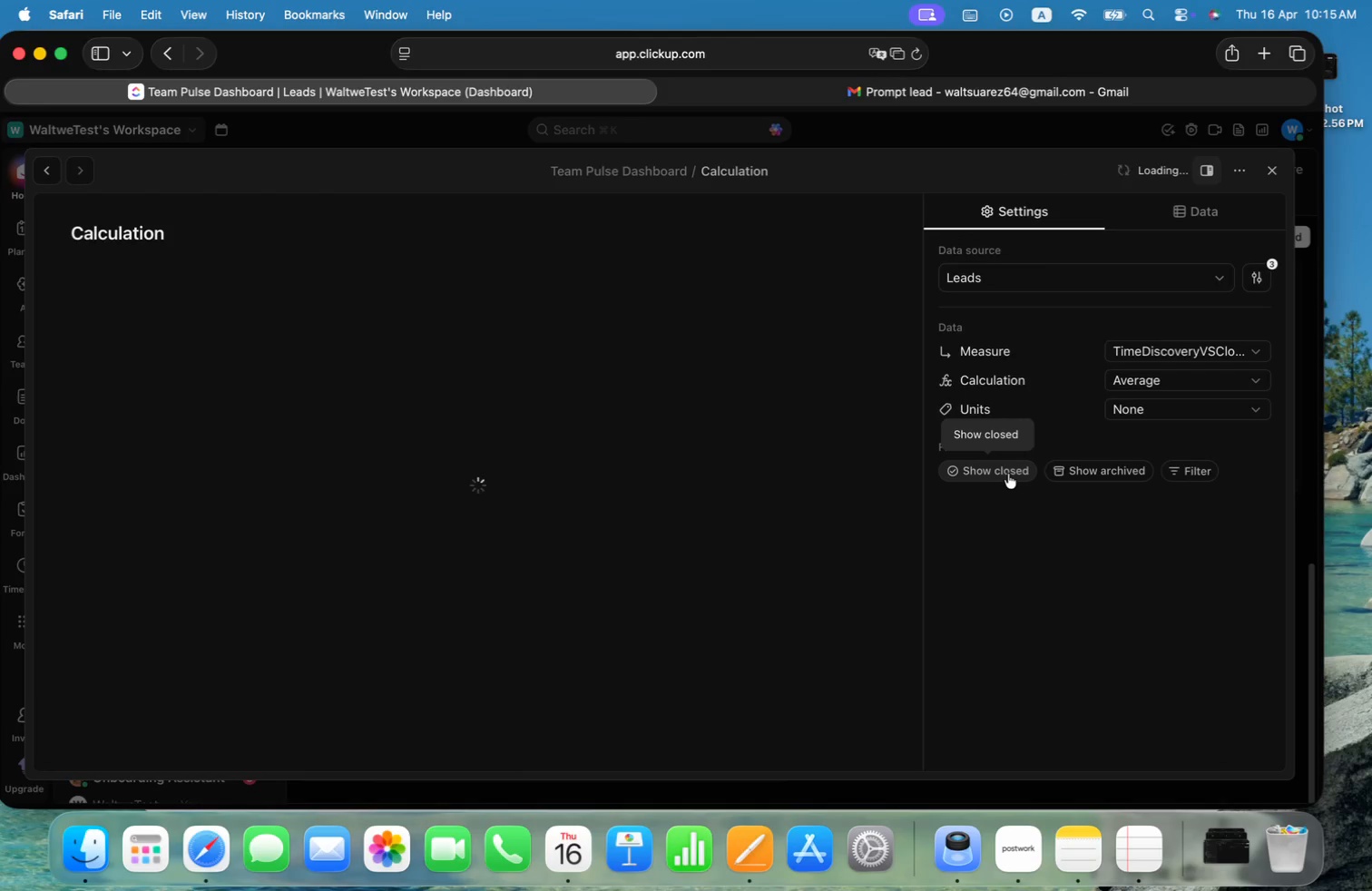 
left_click([1008, 474])
 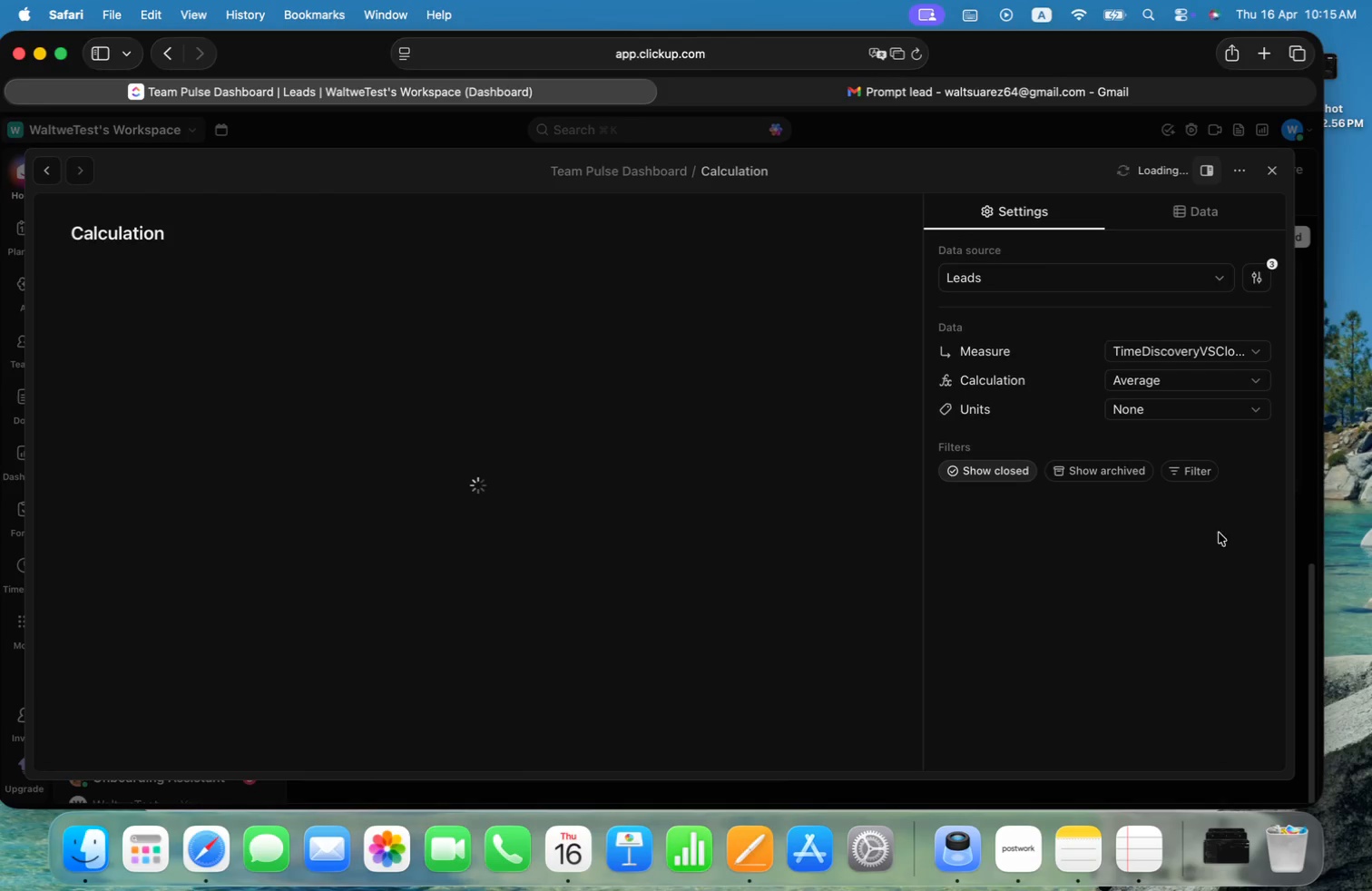 
left_click([1206, 473])
 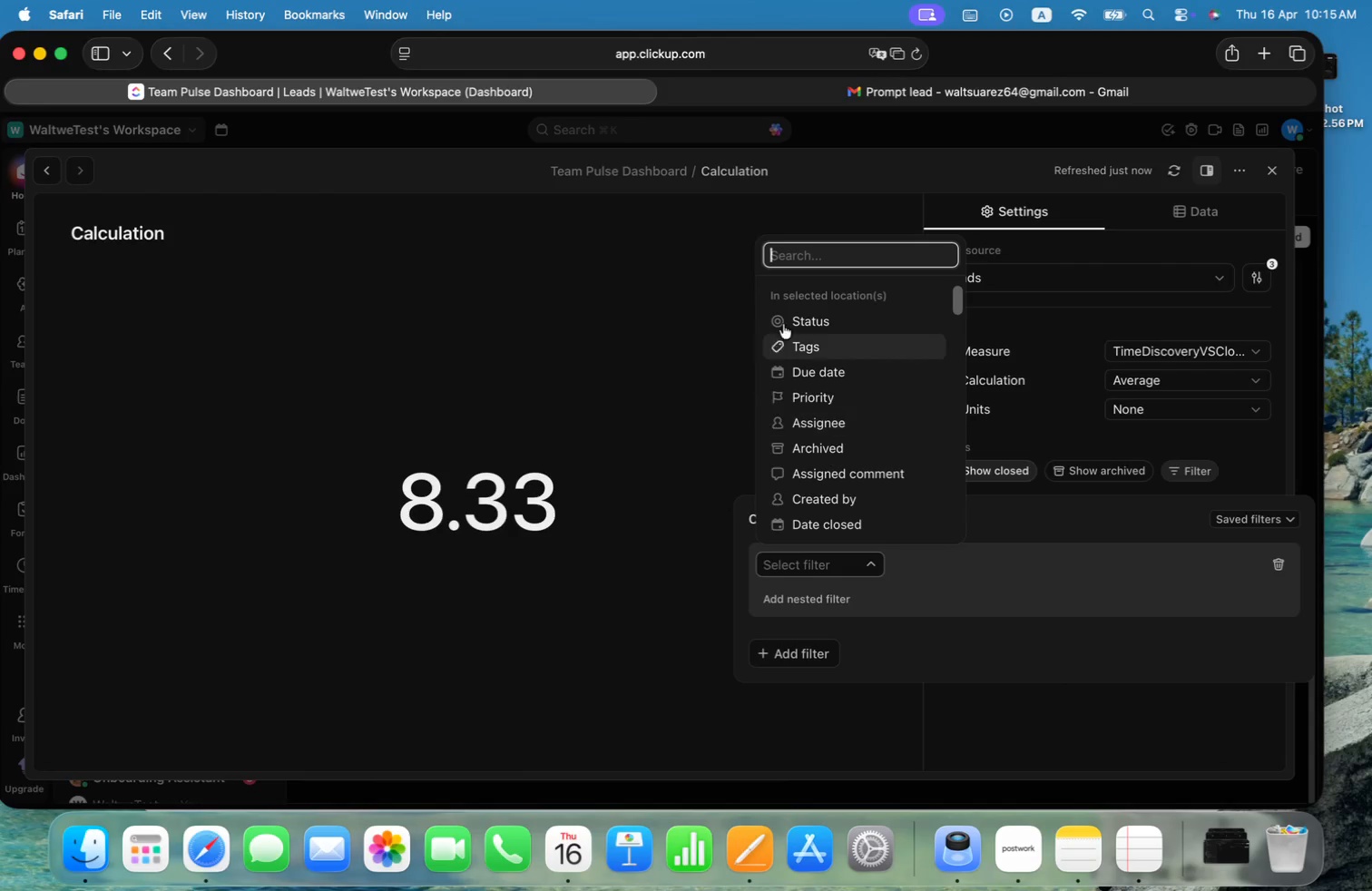 
left_click([833, 315])
 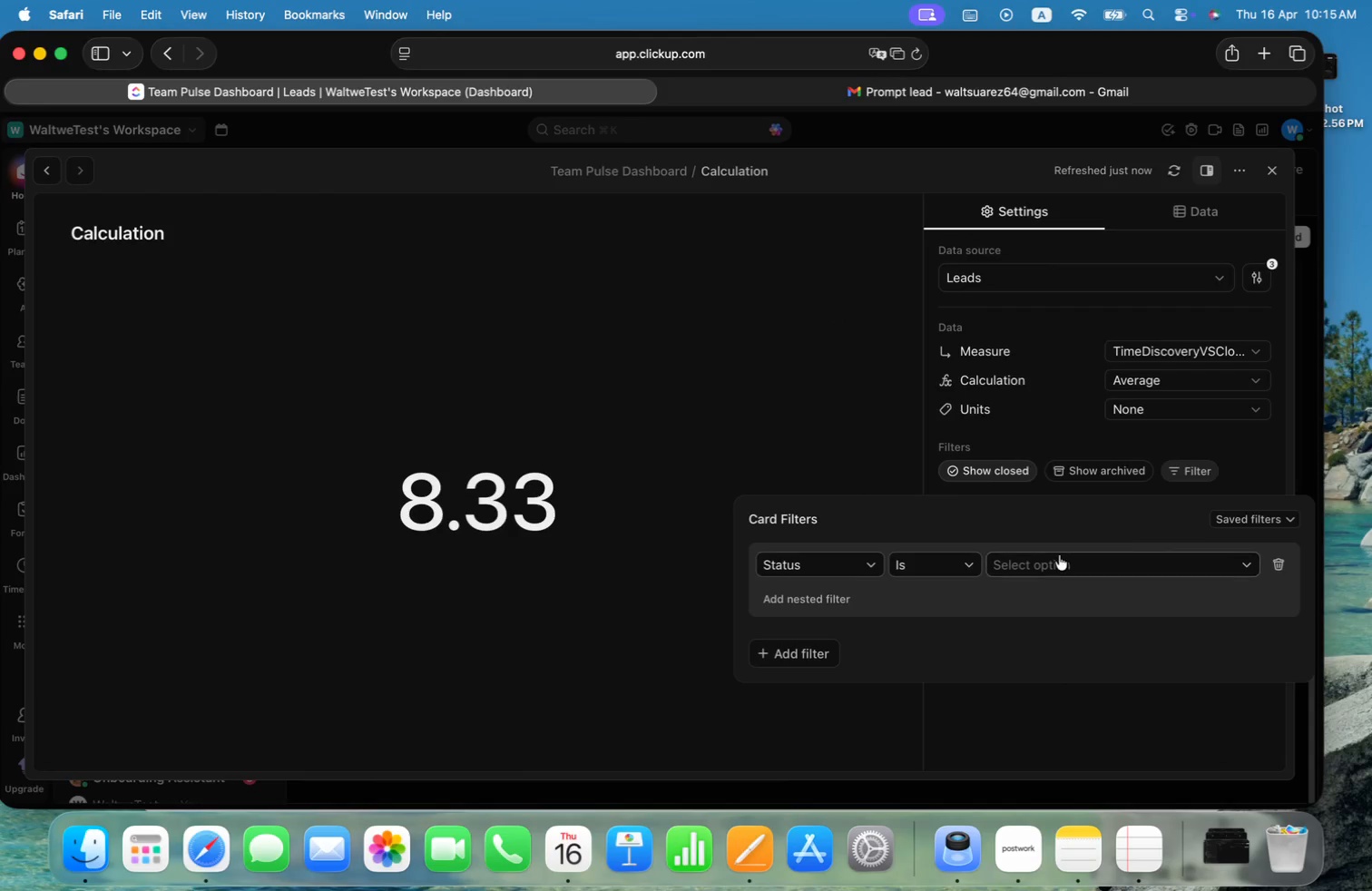 
left_click([1064, 563])
 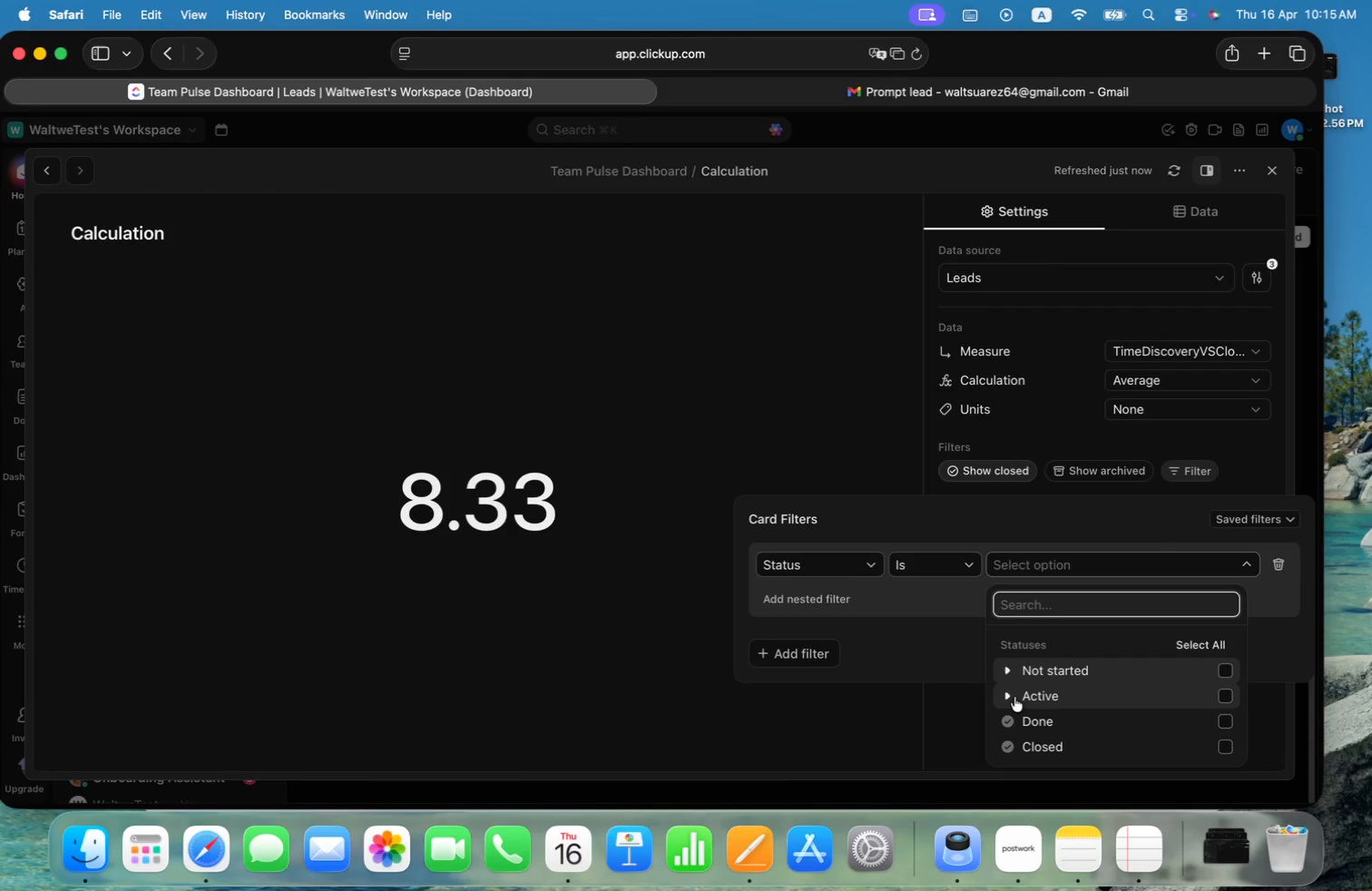 
left_click([1011, 696])
 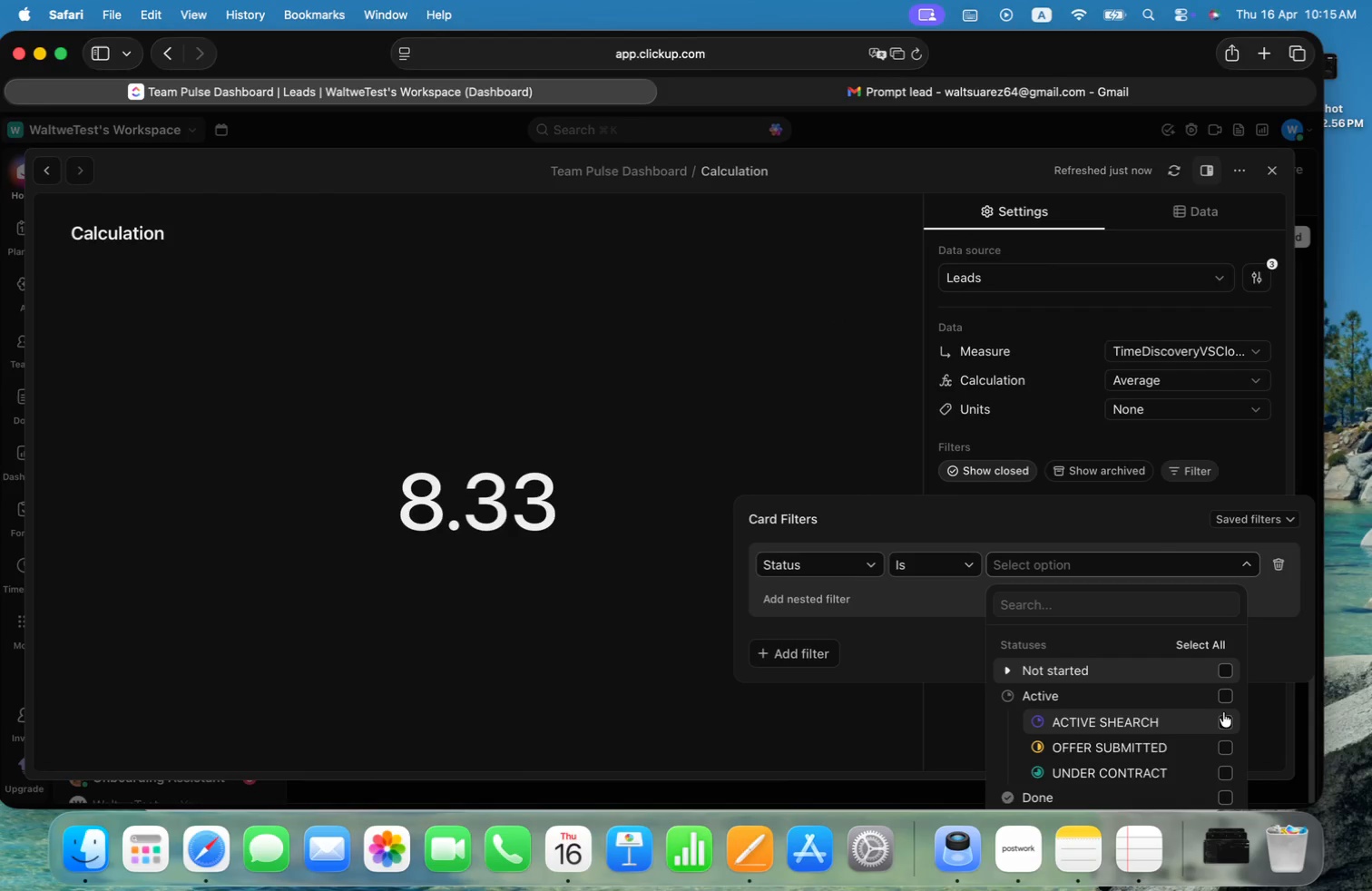 
left_click([1227, 717])
 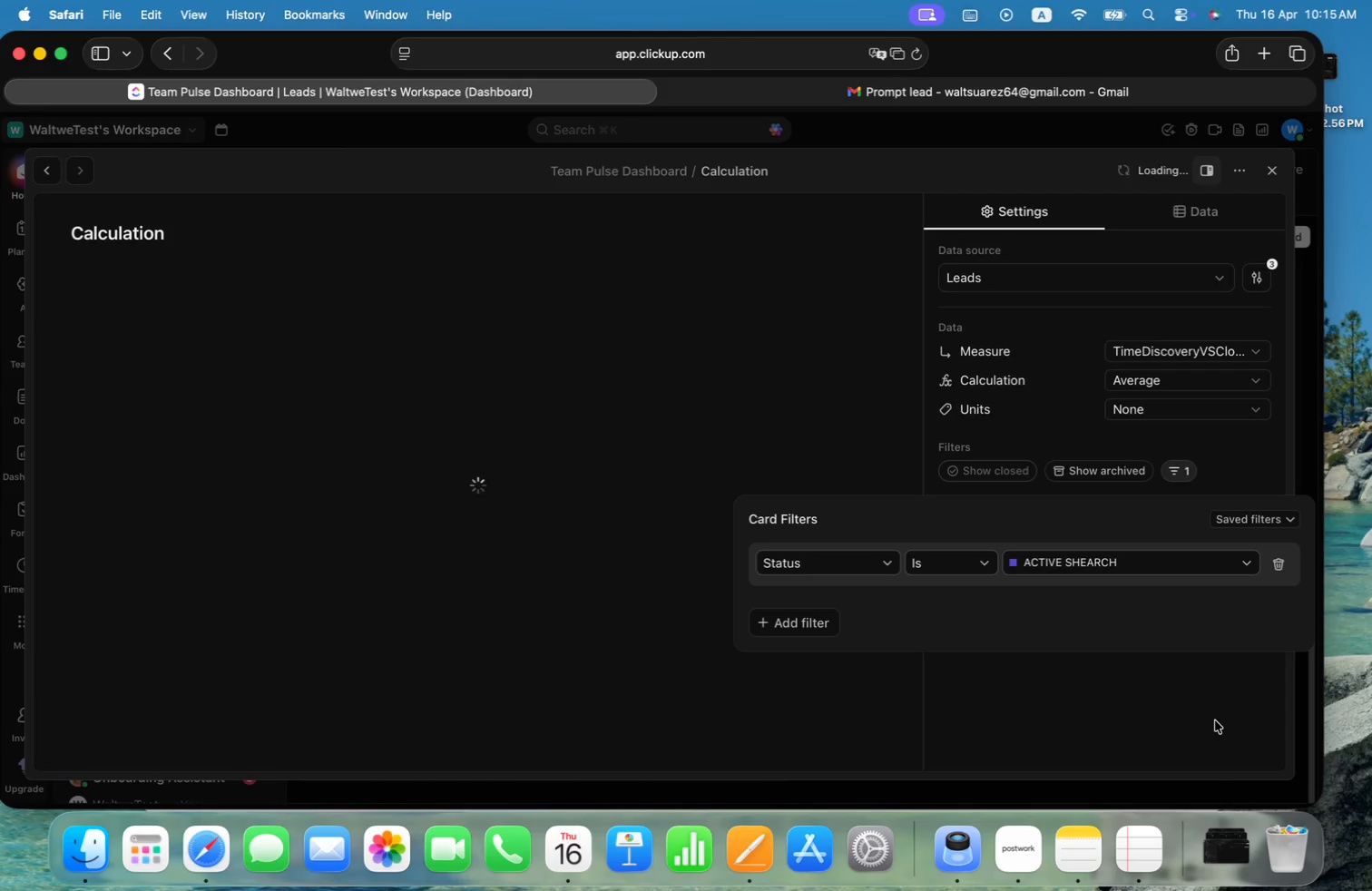 
left_click([1215, 720])
 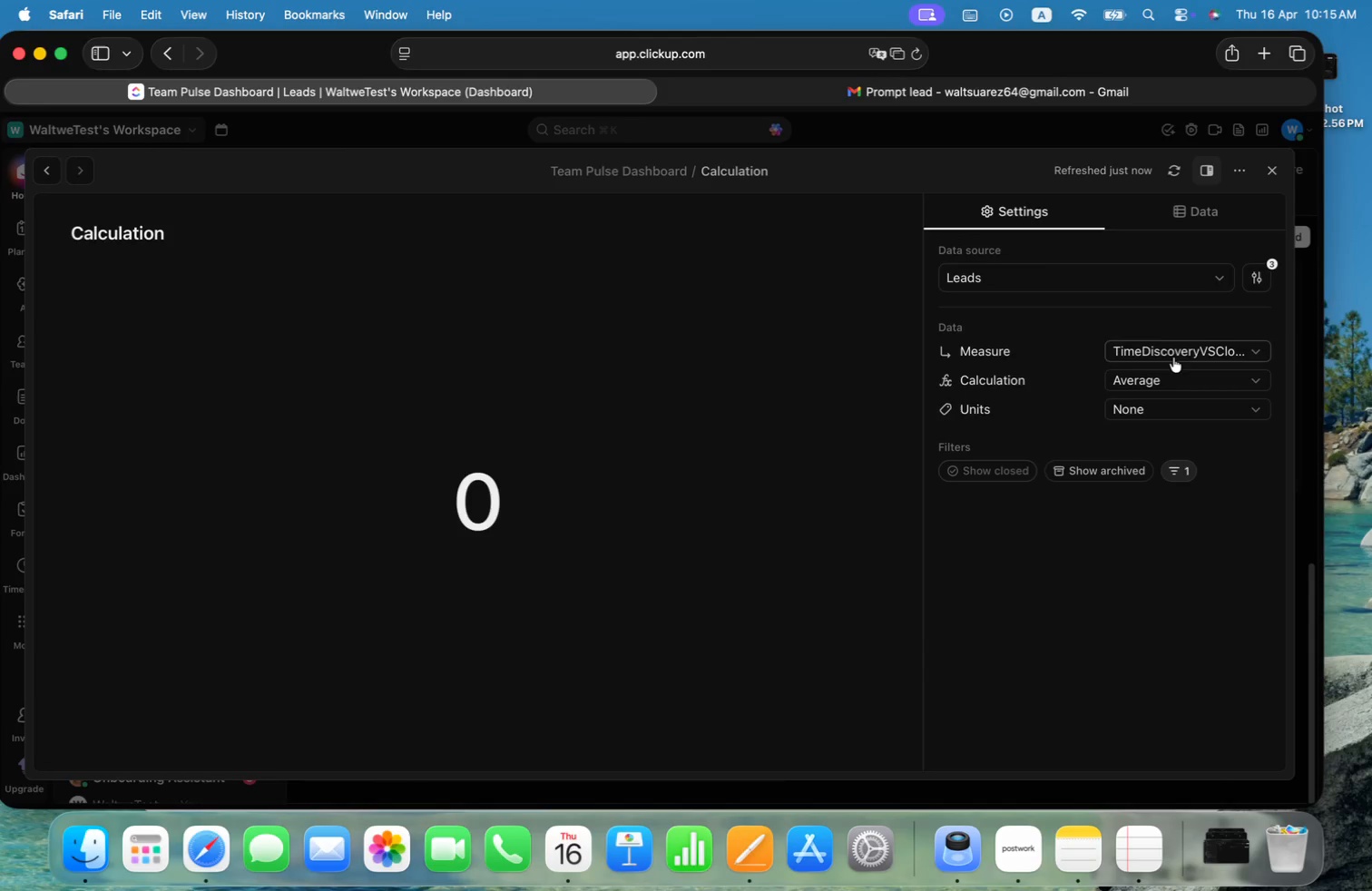 
wait(11.02)
 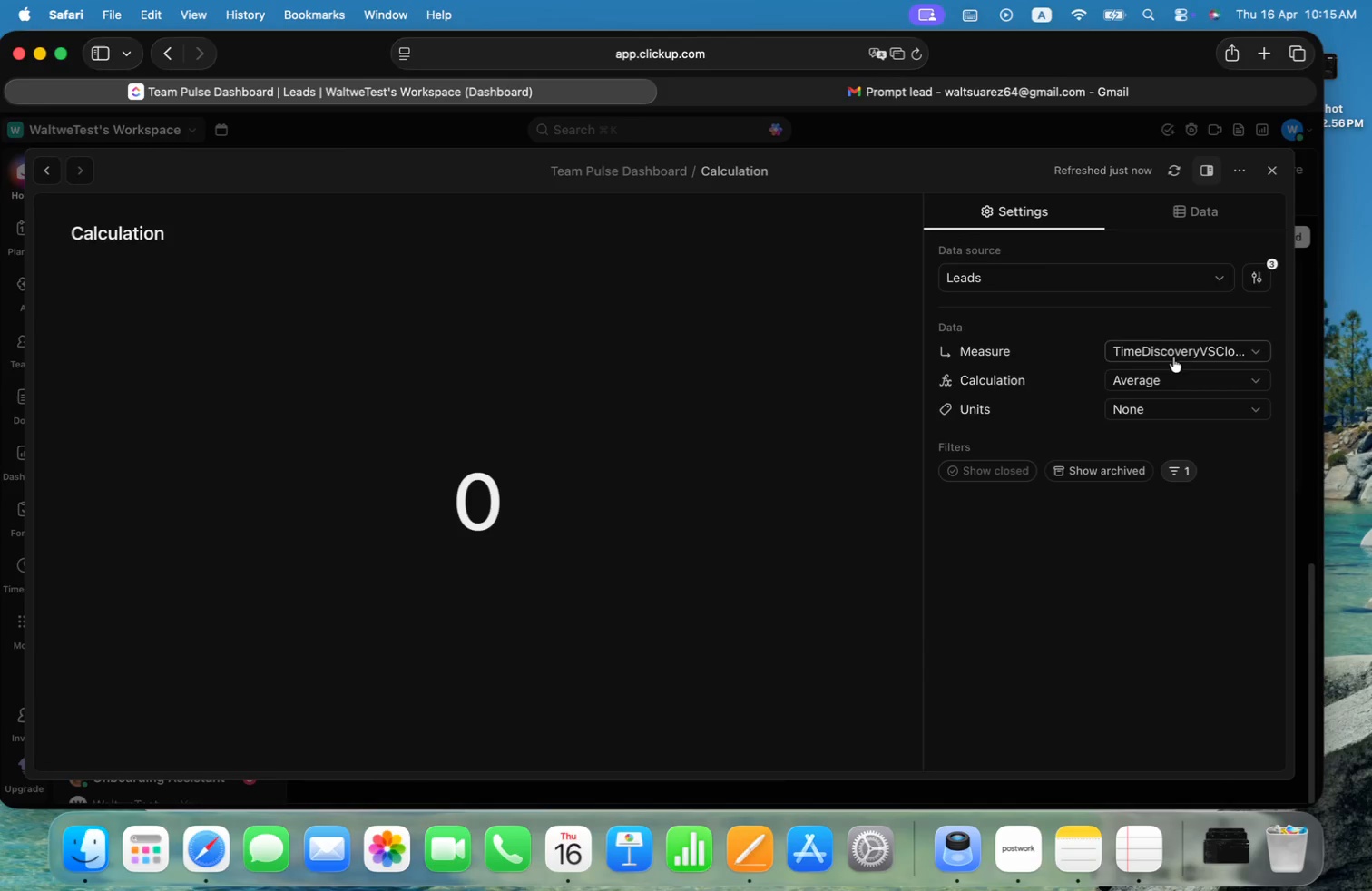 
left_click([1271, 176])
 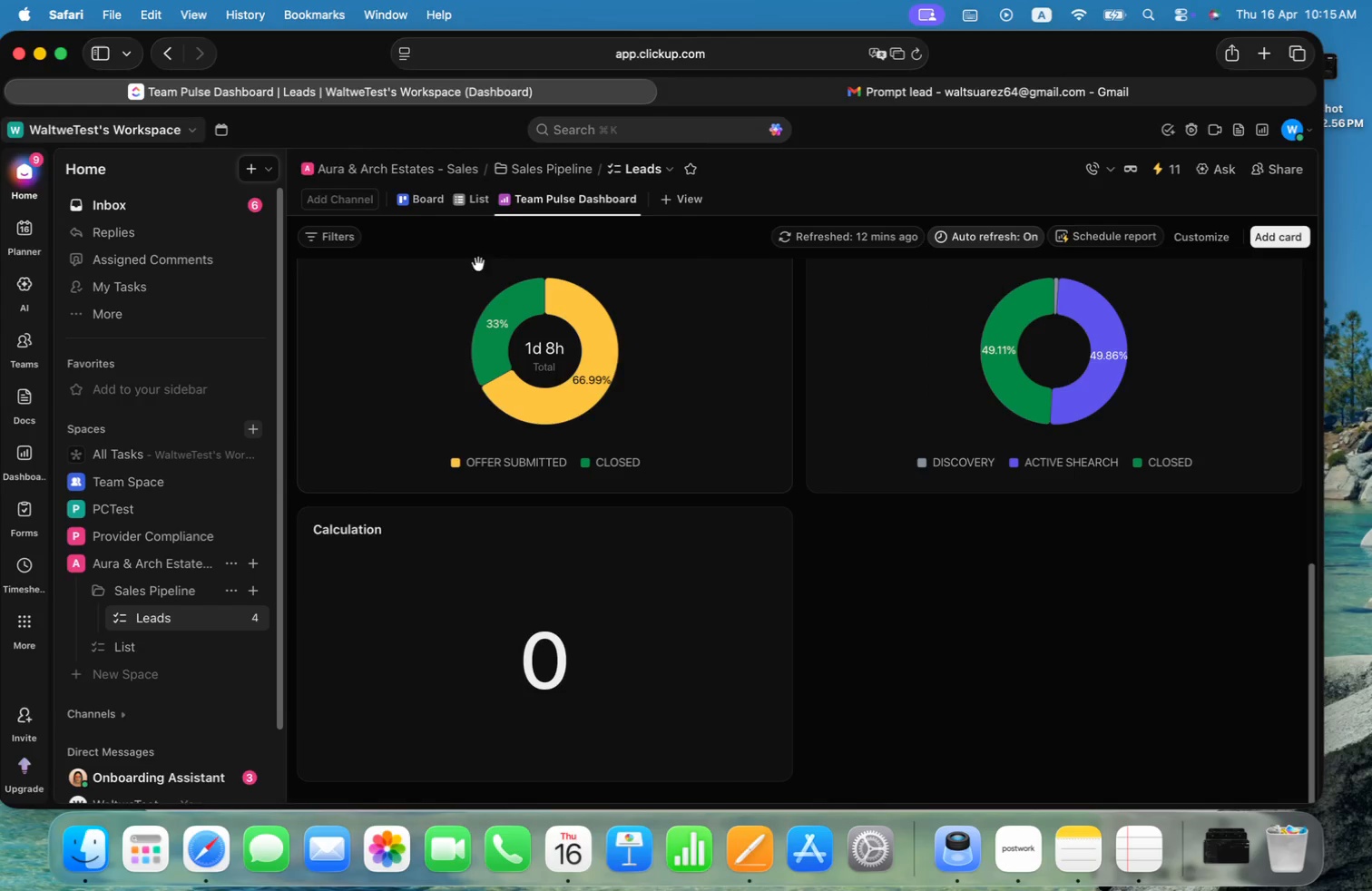 
left_click([471, 199])
 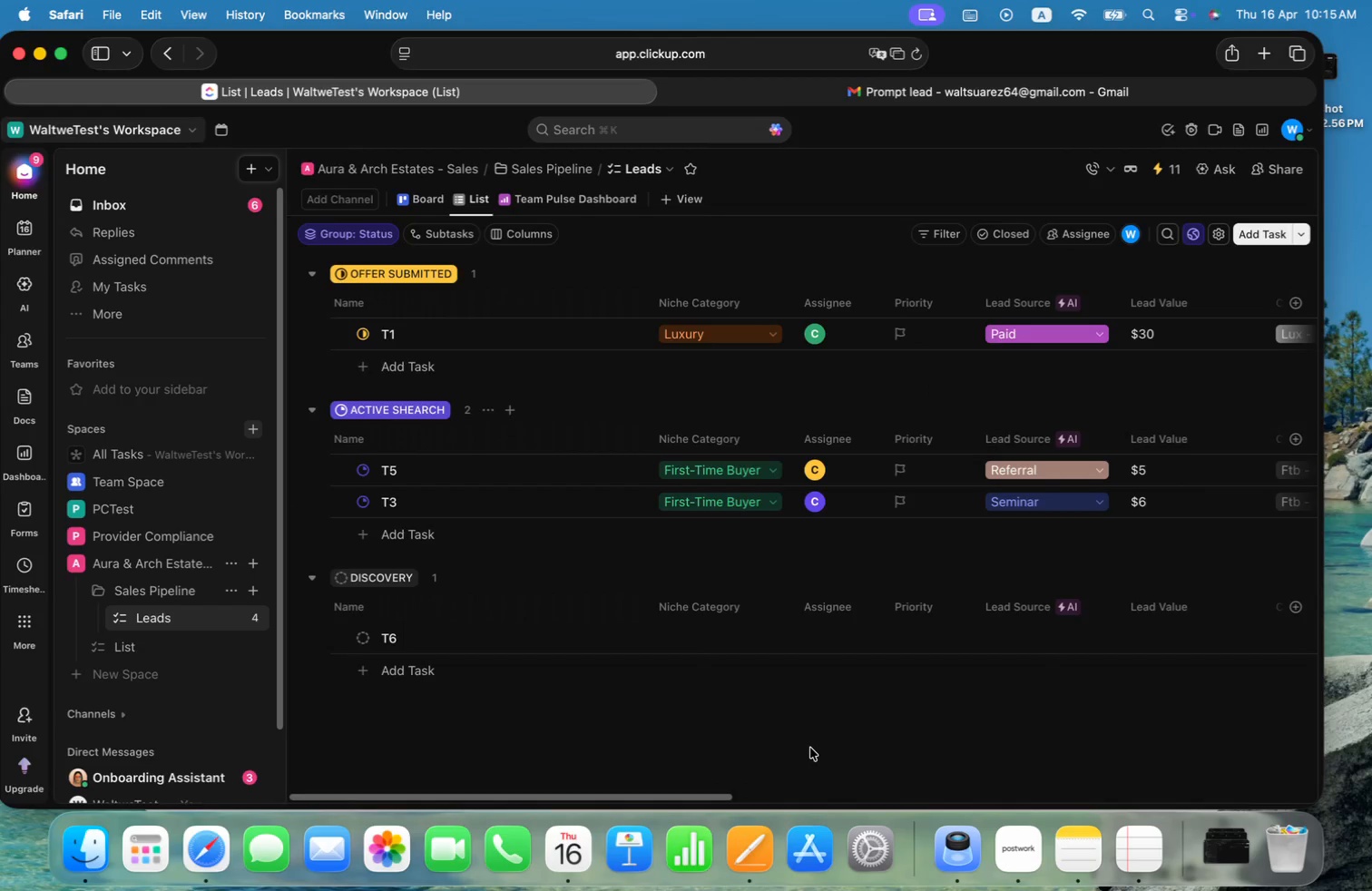 
left_click_drag(start_coordinate=[703, 798], to_coordinate=[942, 782])
 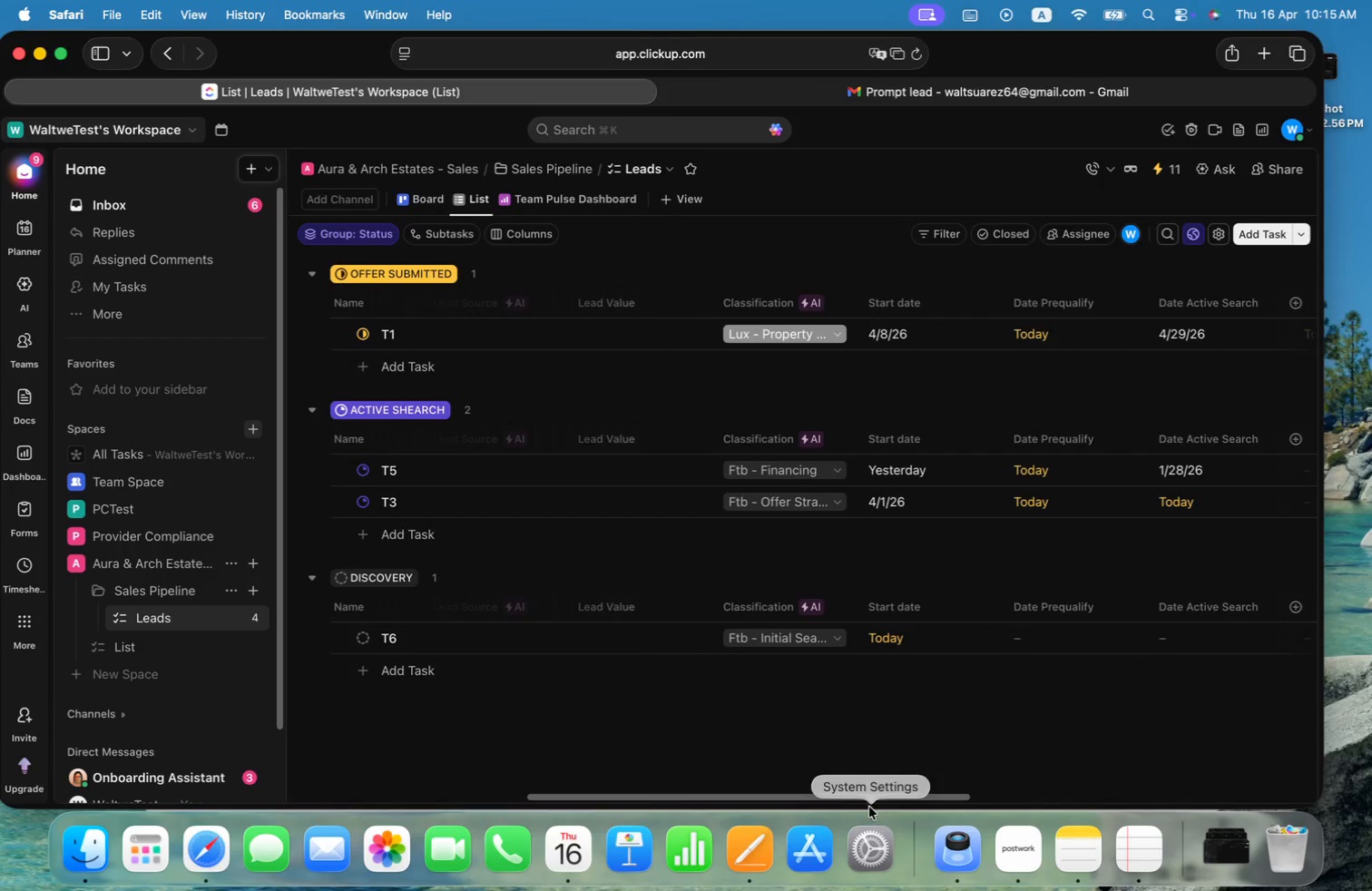 
left_click_drag(start_coordinate=[876, 800], to_coordinate=[971, 793])
 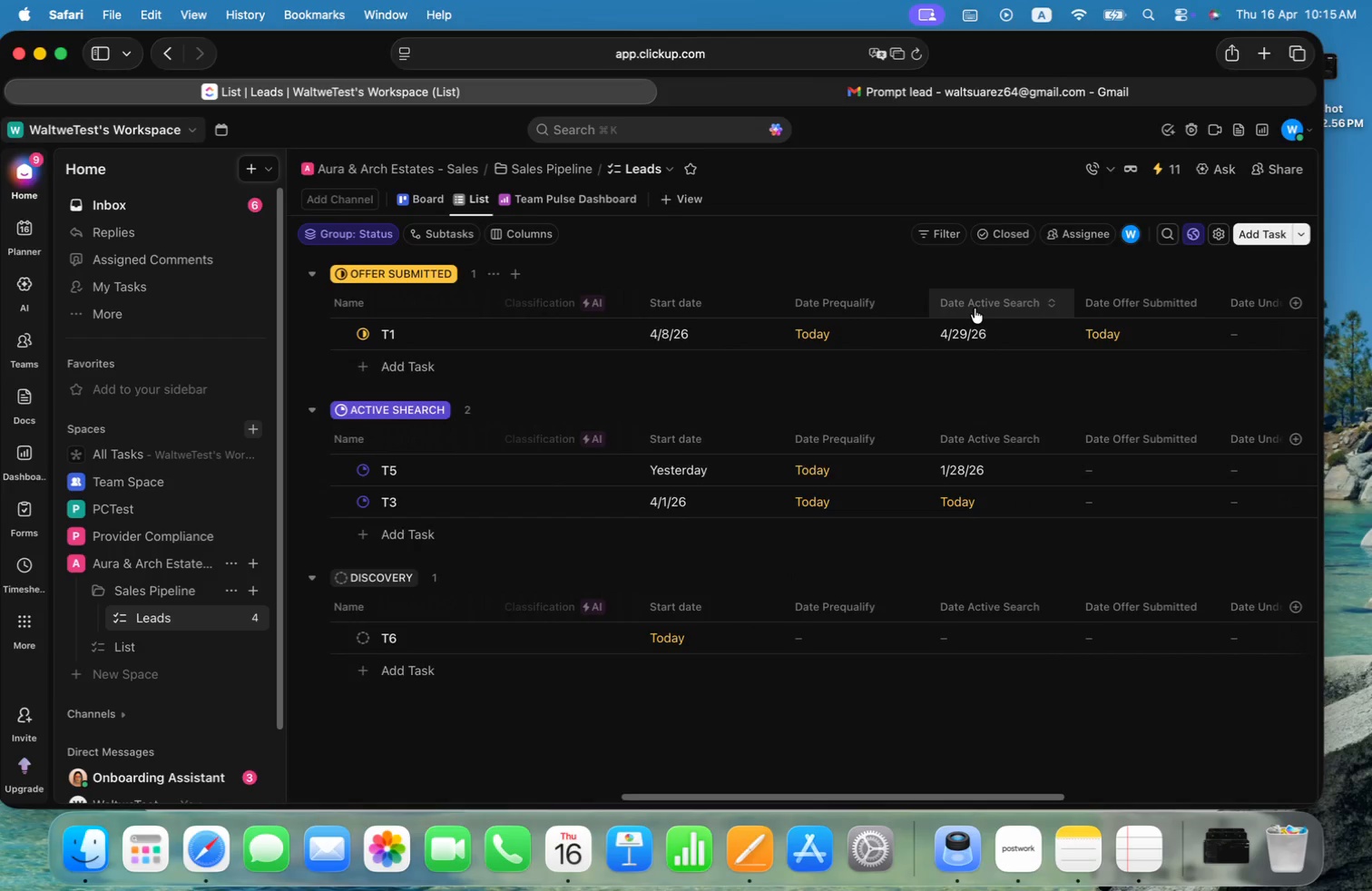 
right_click([993, 308])
 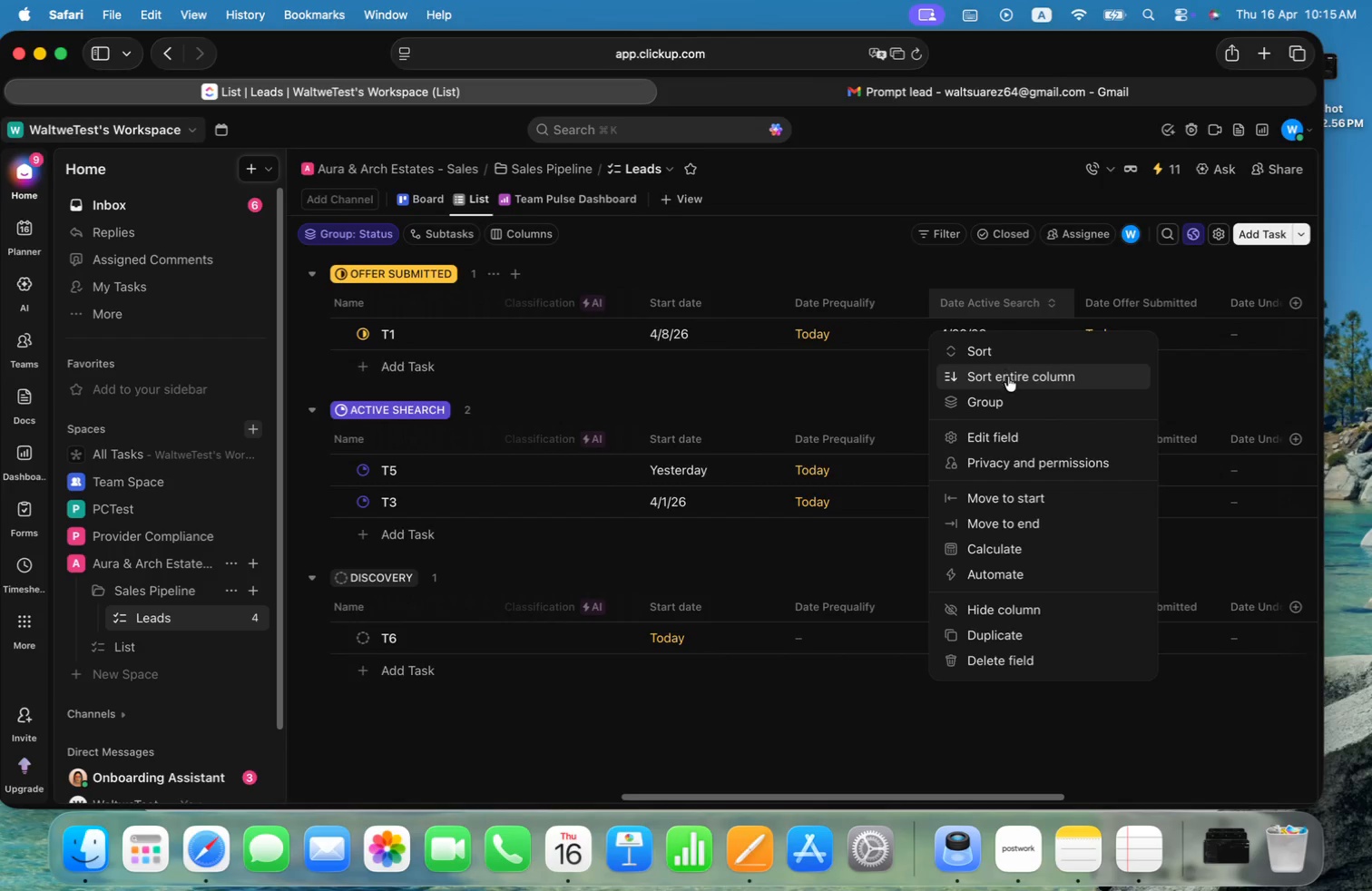 
wait(8.3)
 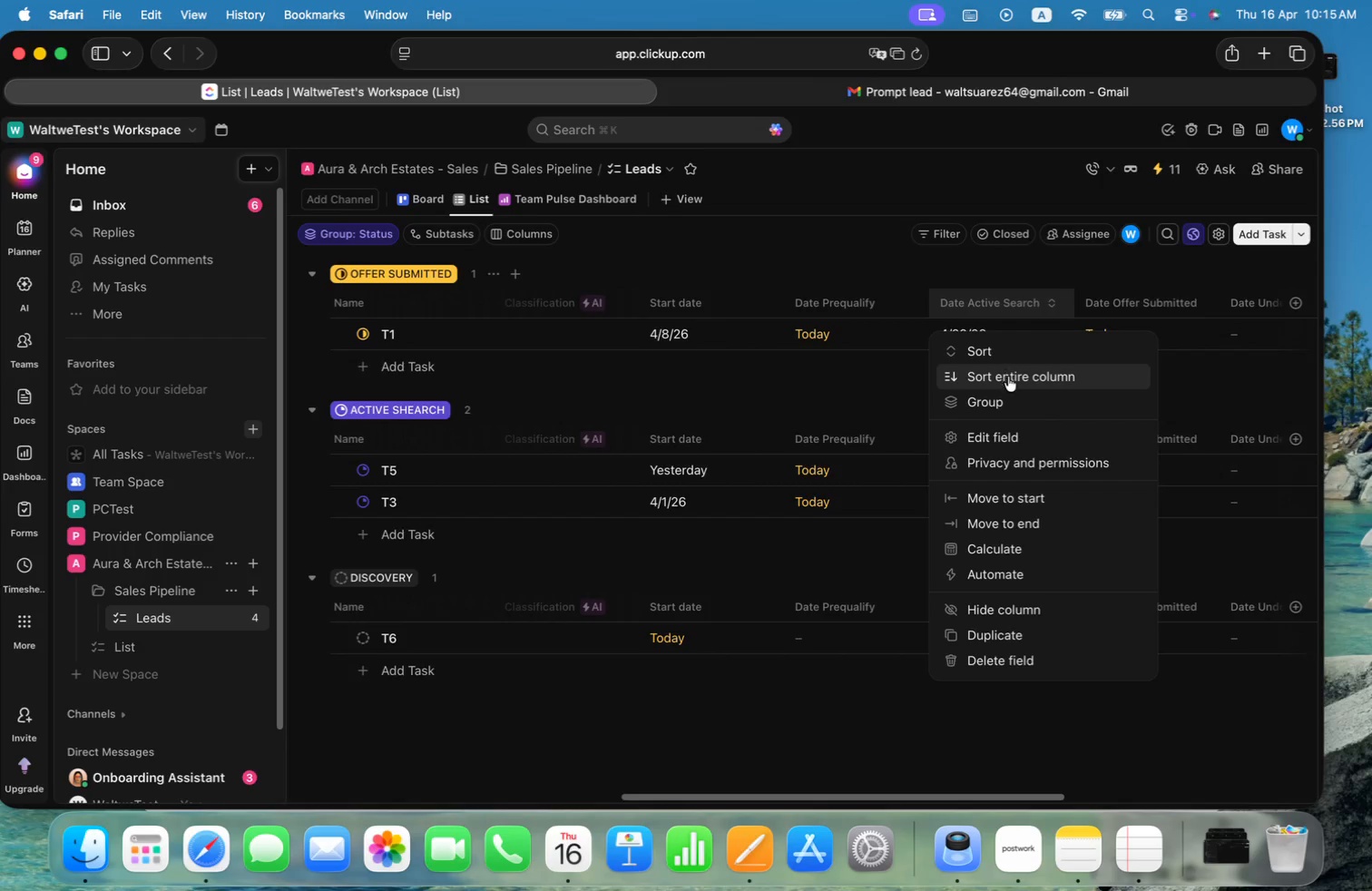 
mouse_move([1147, 356])
 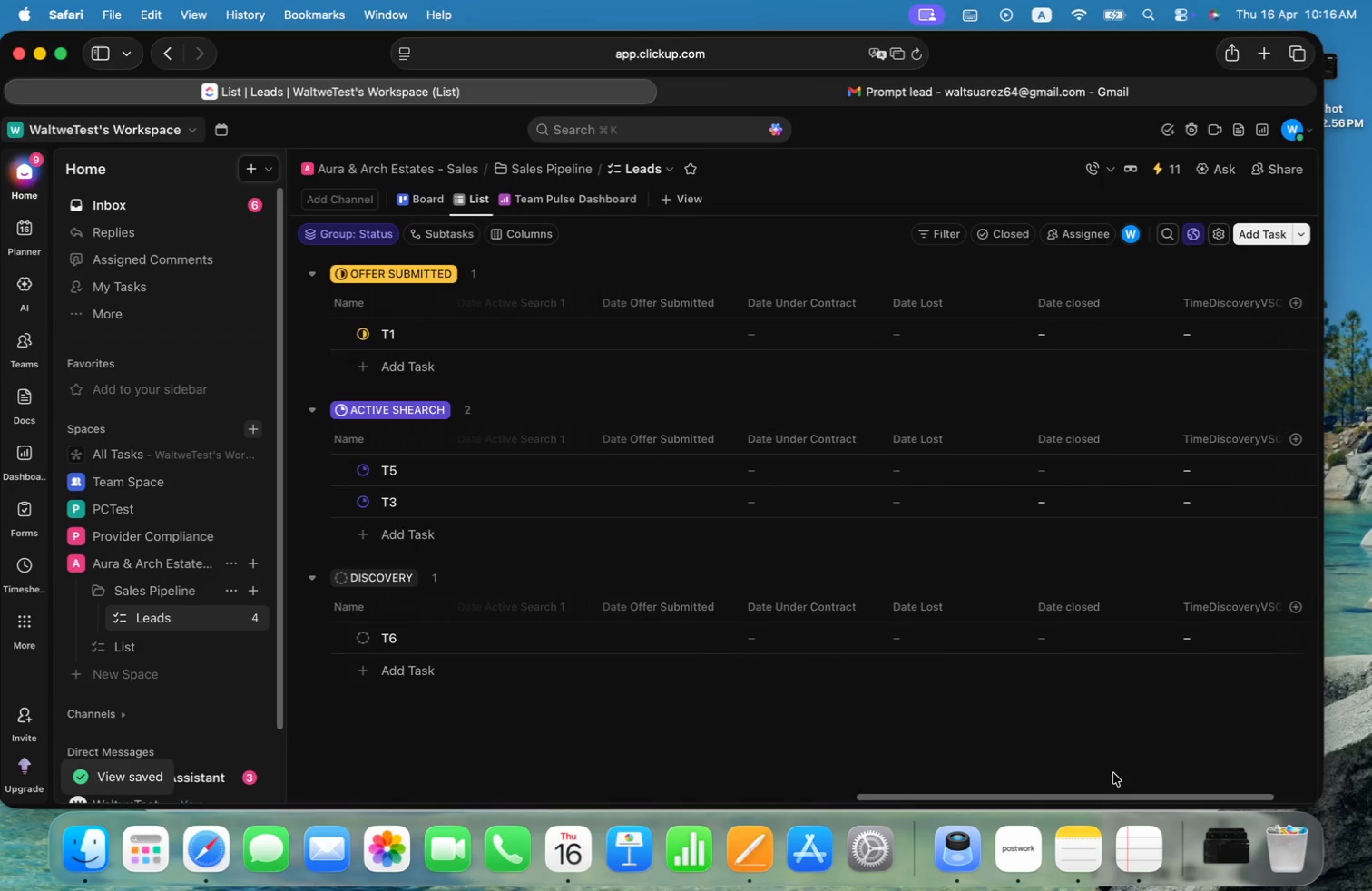 
left_click_drag(start_coordinate=[1120, 797], to_coordinate=[1073, 793])
 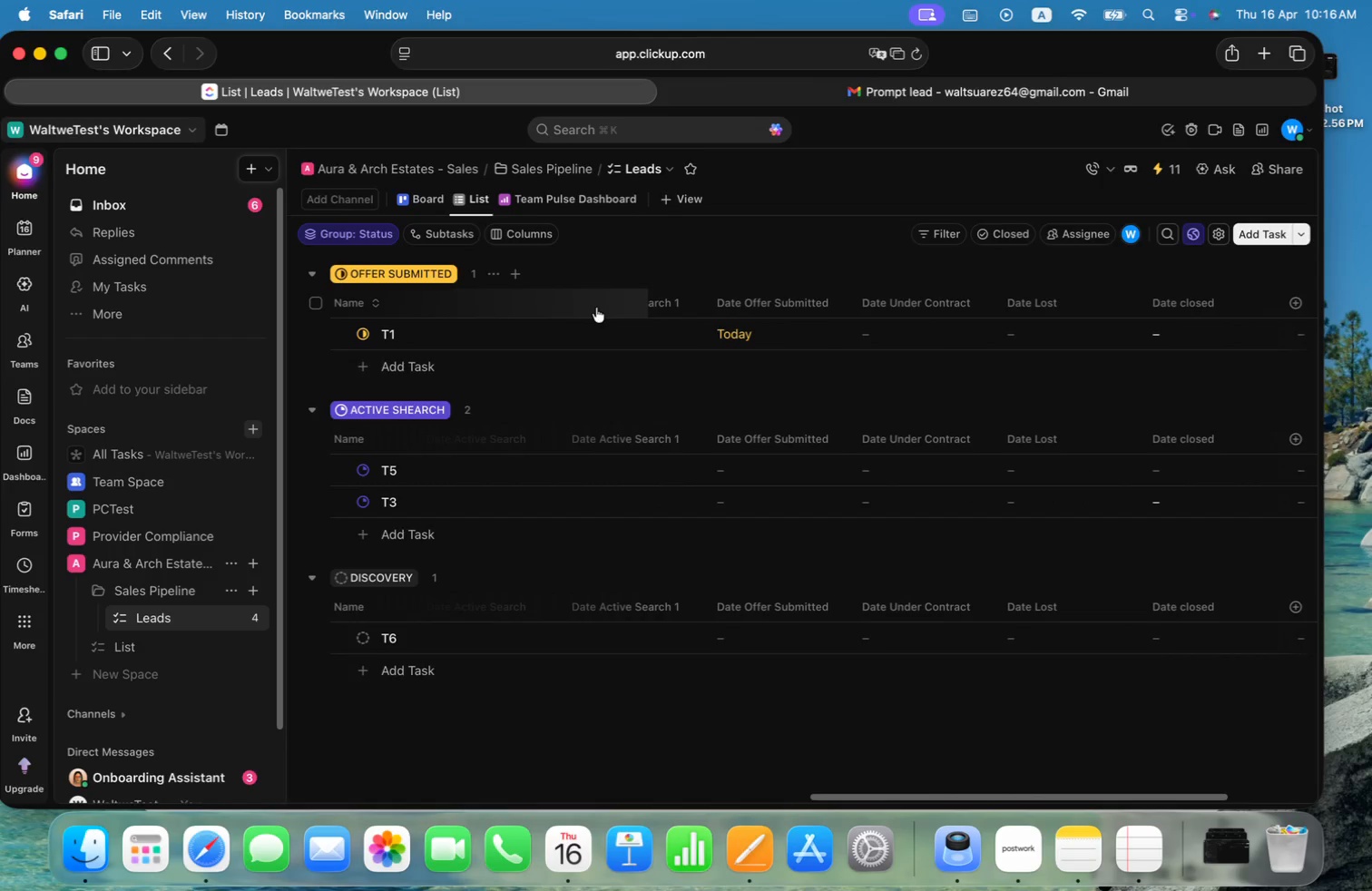 
mouse_move([671, 325])
 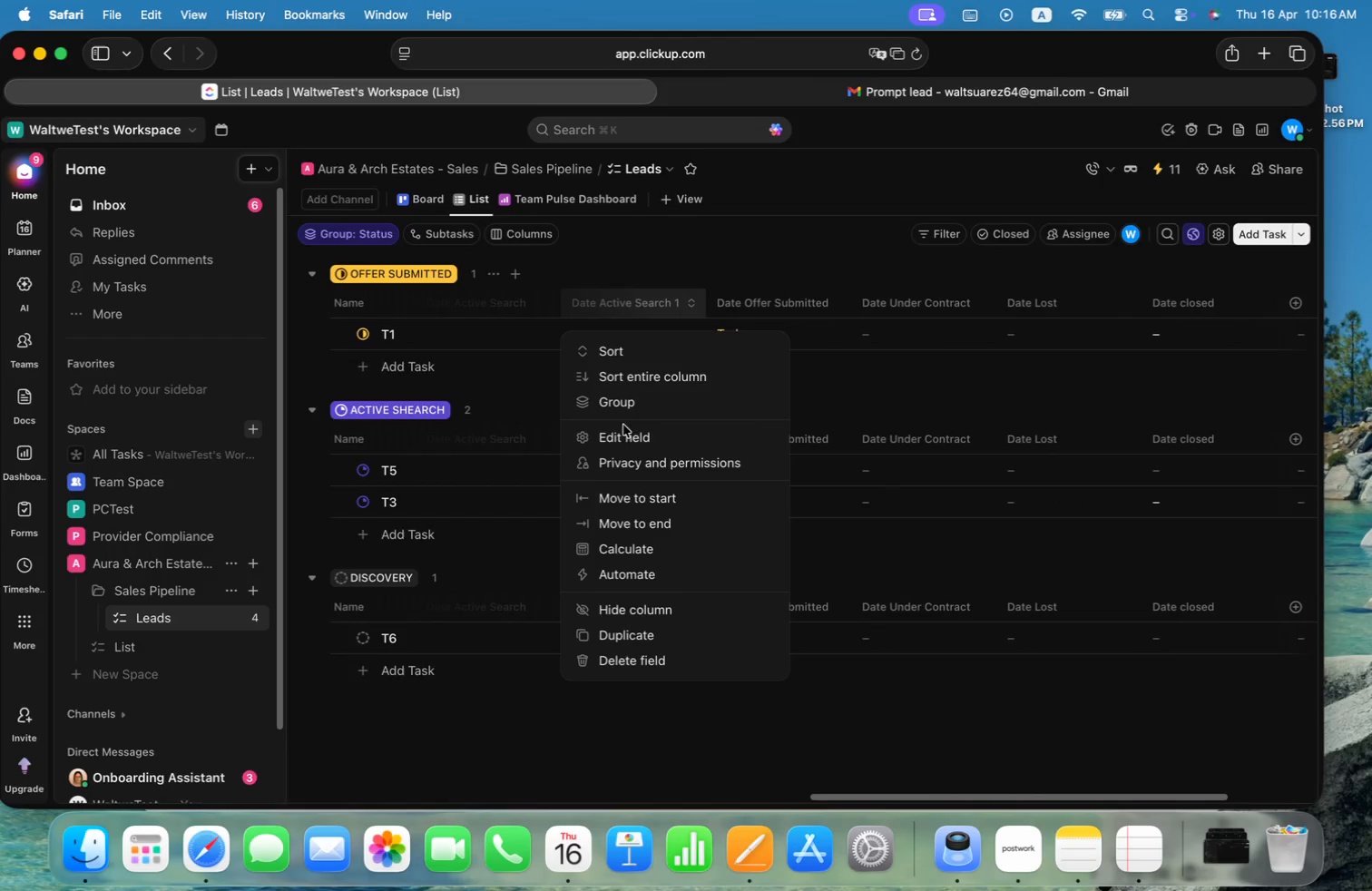 
left_click([622, 437])
 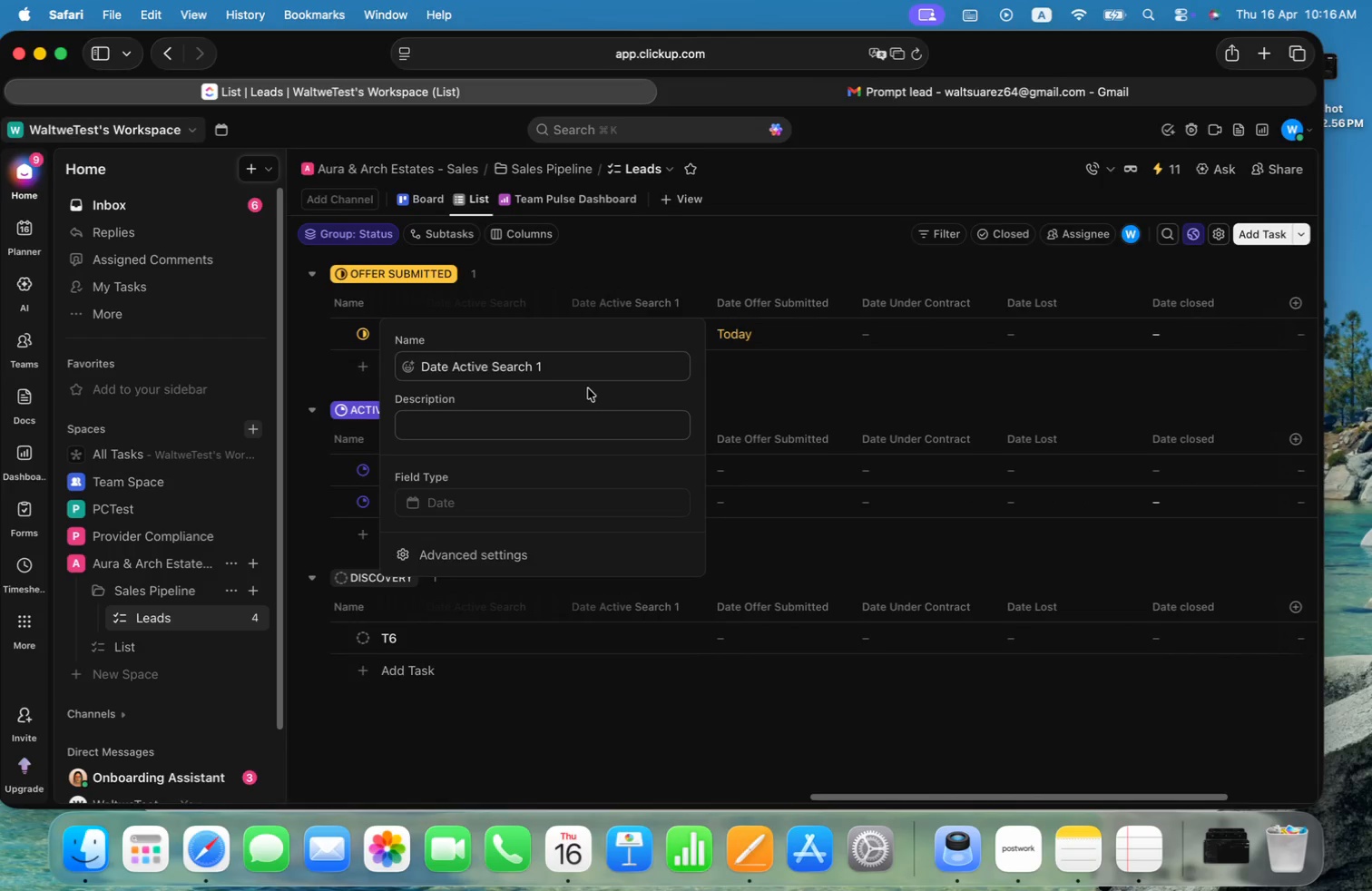 
left_click([579, 363])
 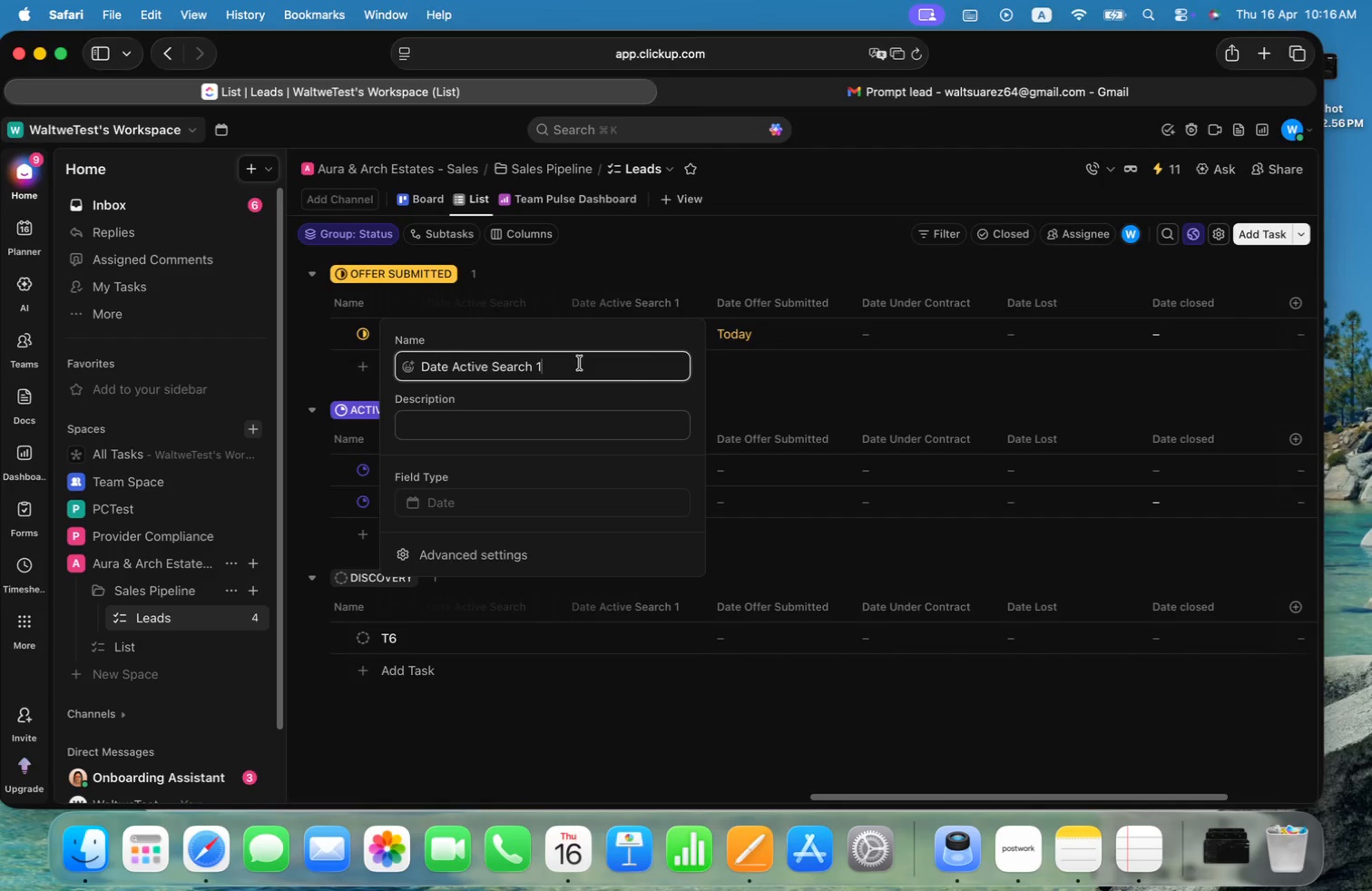 
hold_key(key=ArrowLeft, duration=1.37)
 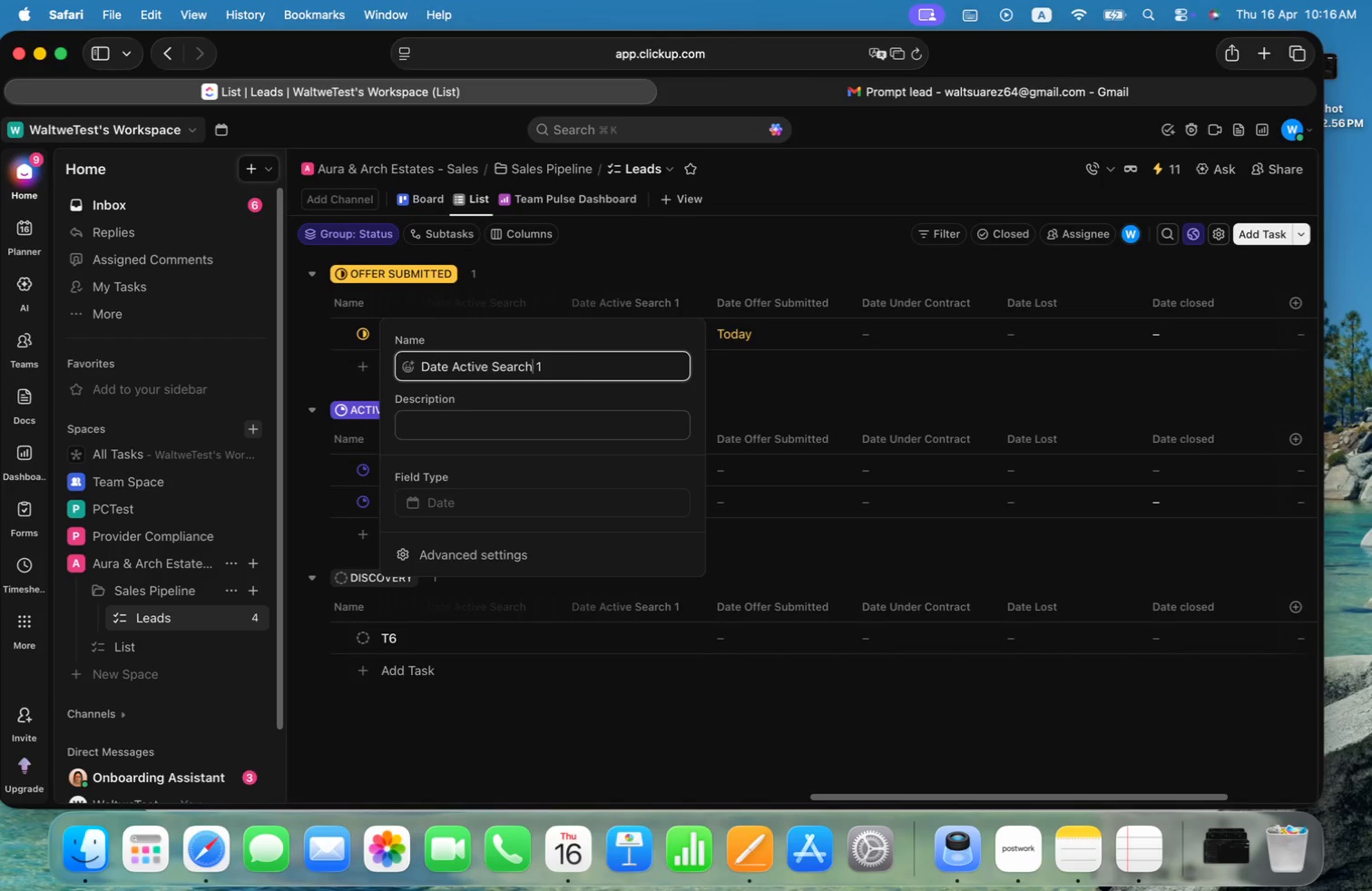 
key(ArrowLeft)
 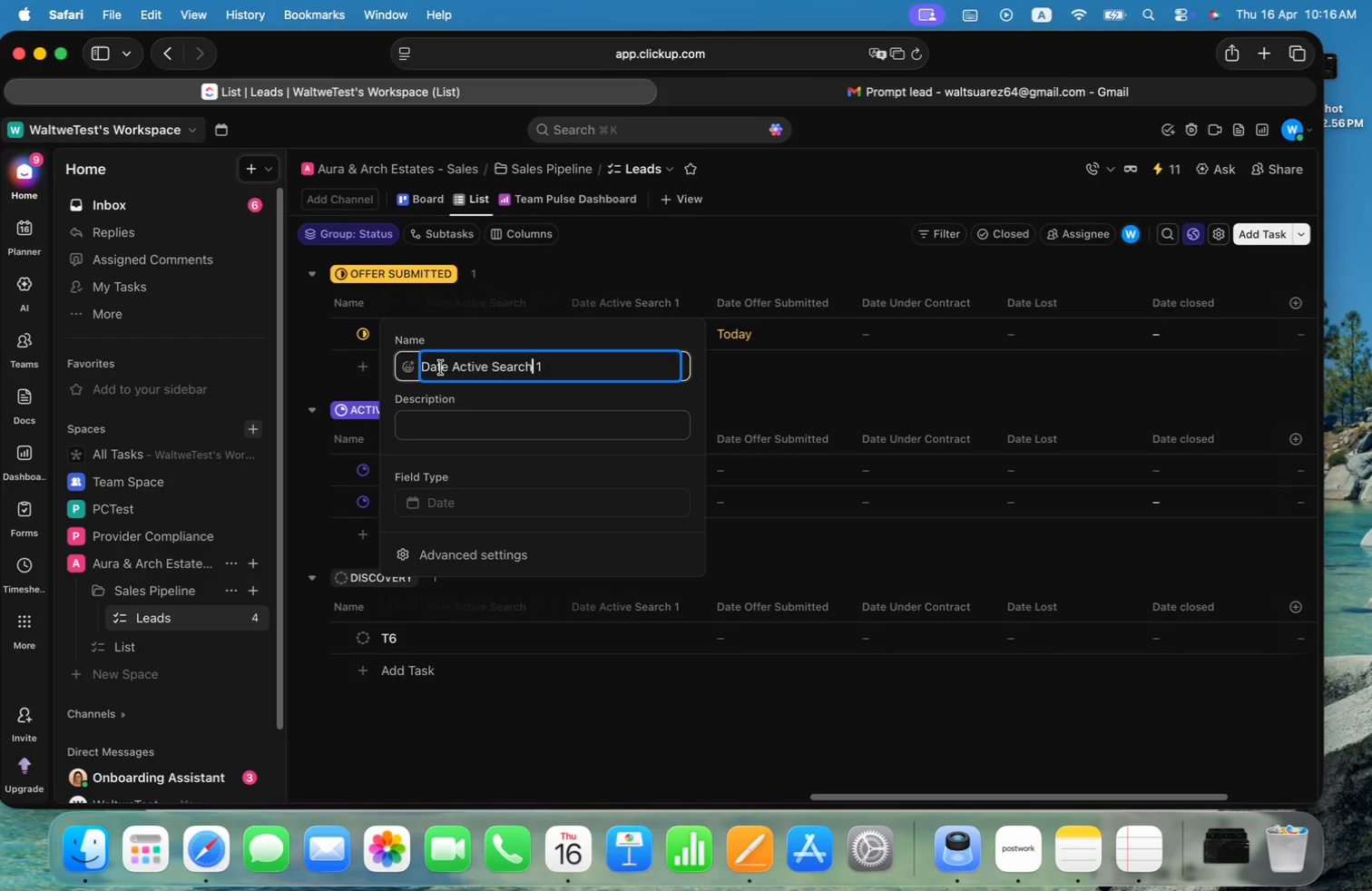 
left_click_drag(start_coordinate=[447, 367], to_coordinate=[425, 365])
 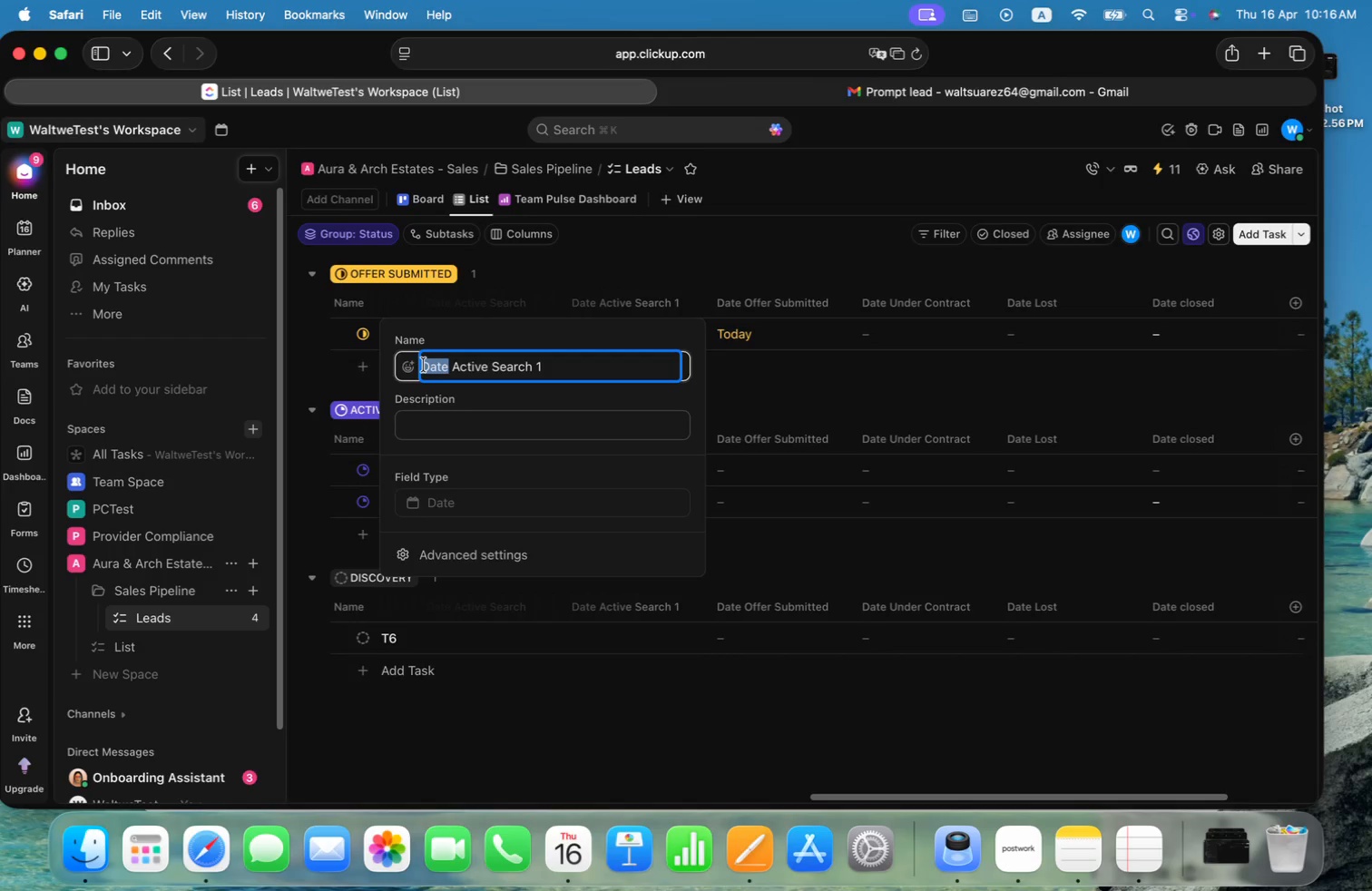 
hold_key(key=N, duration=1.53)
 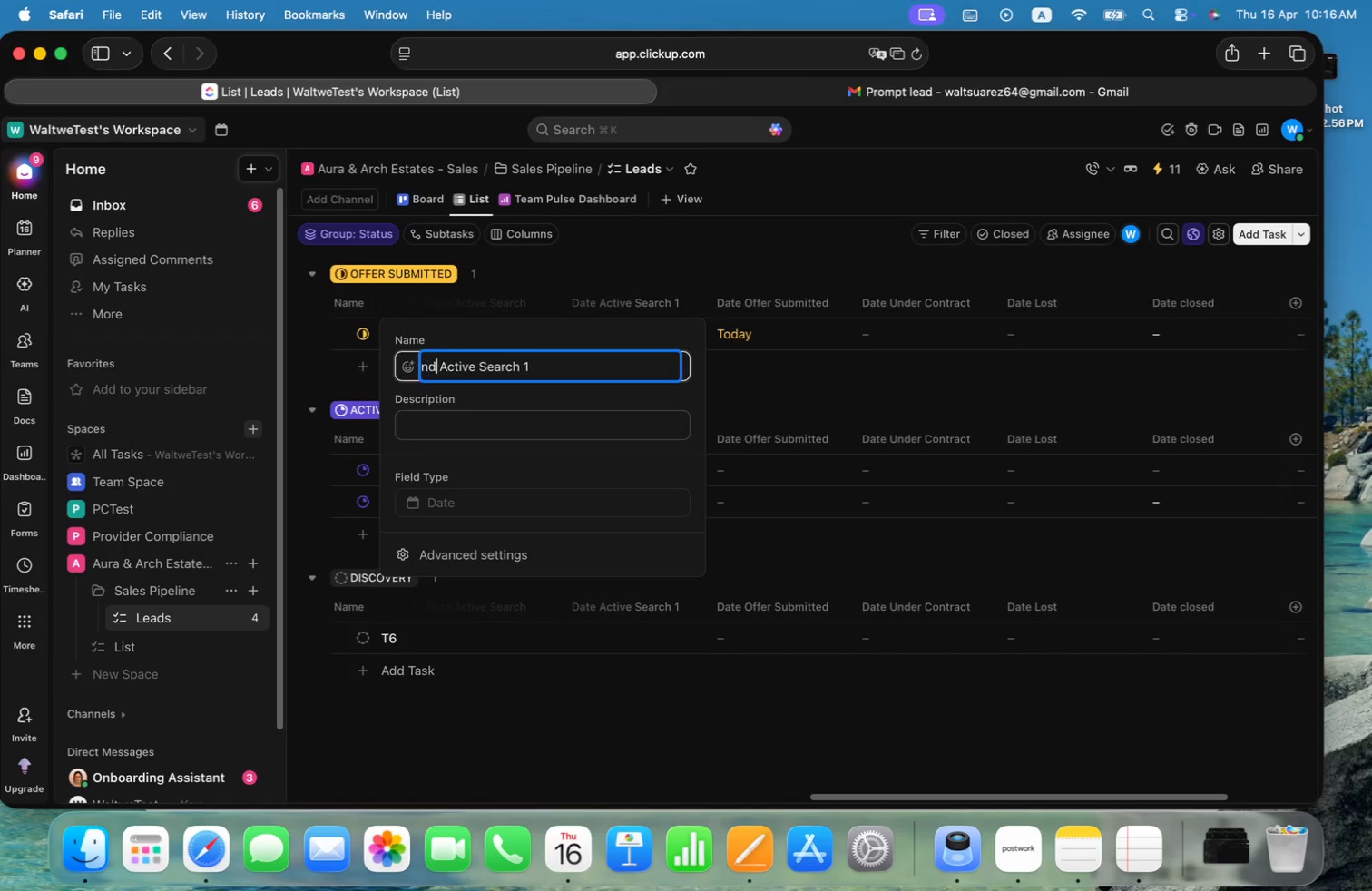 